 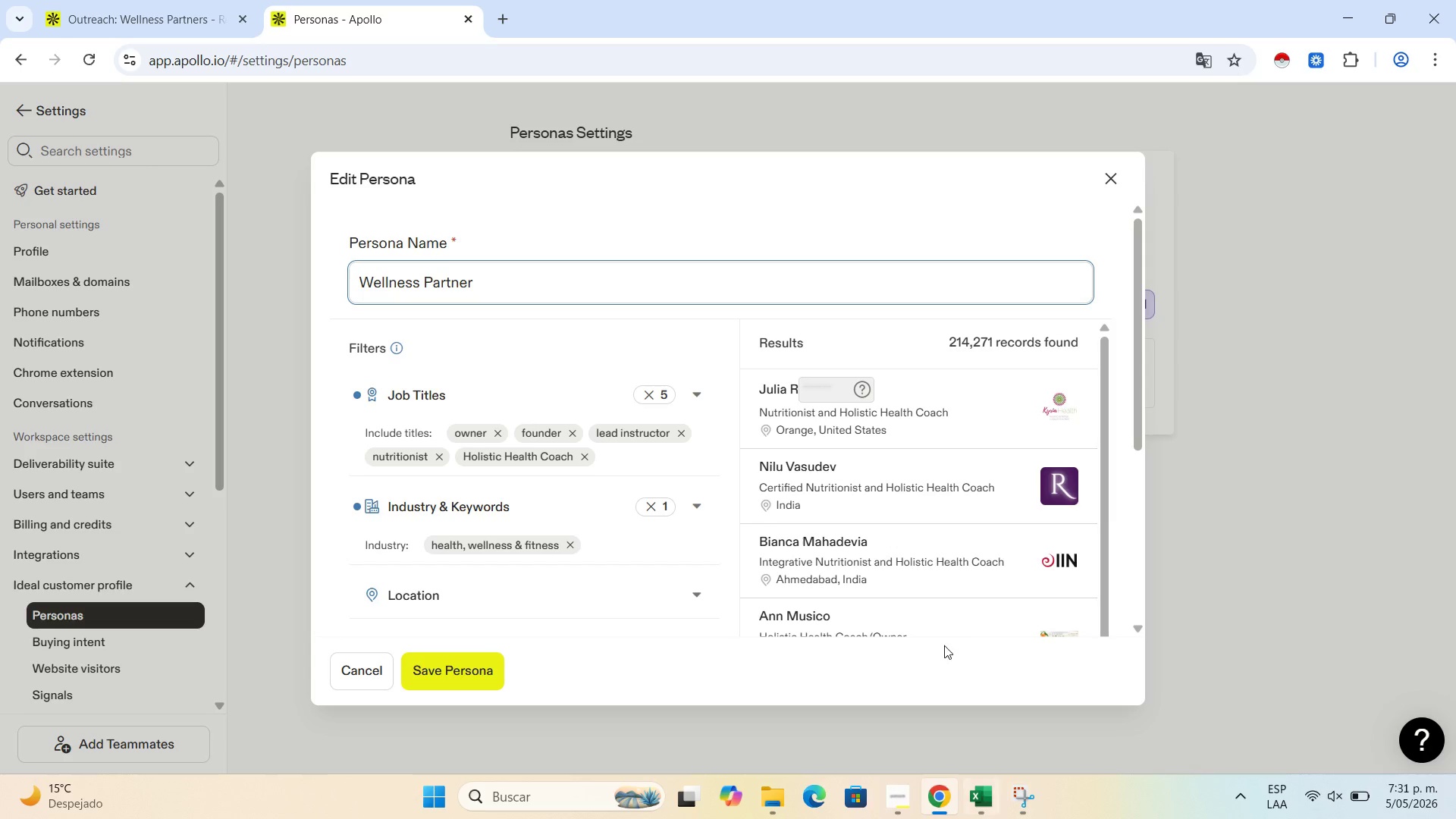 
left_click_drag(start_coordinate=[1032, 805], to_coordinate=[1033, 798])
 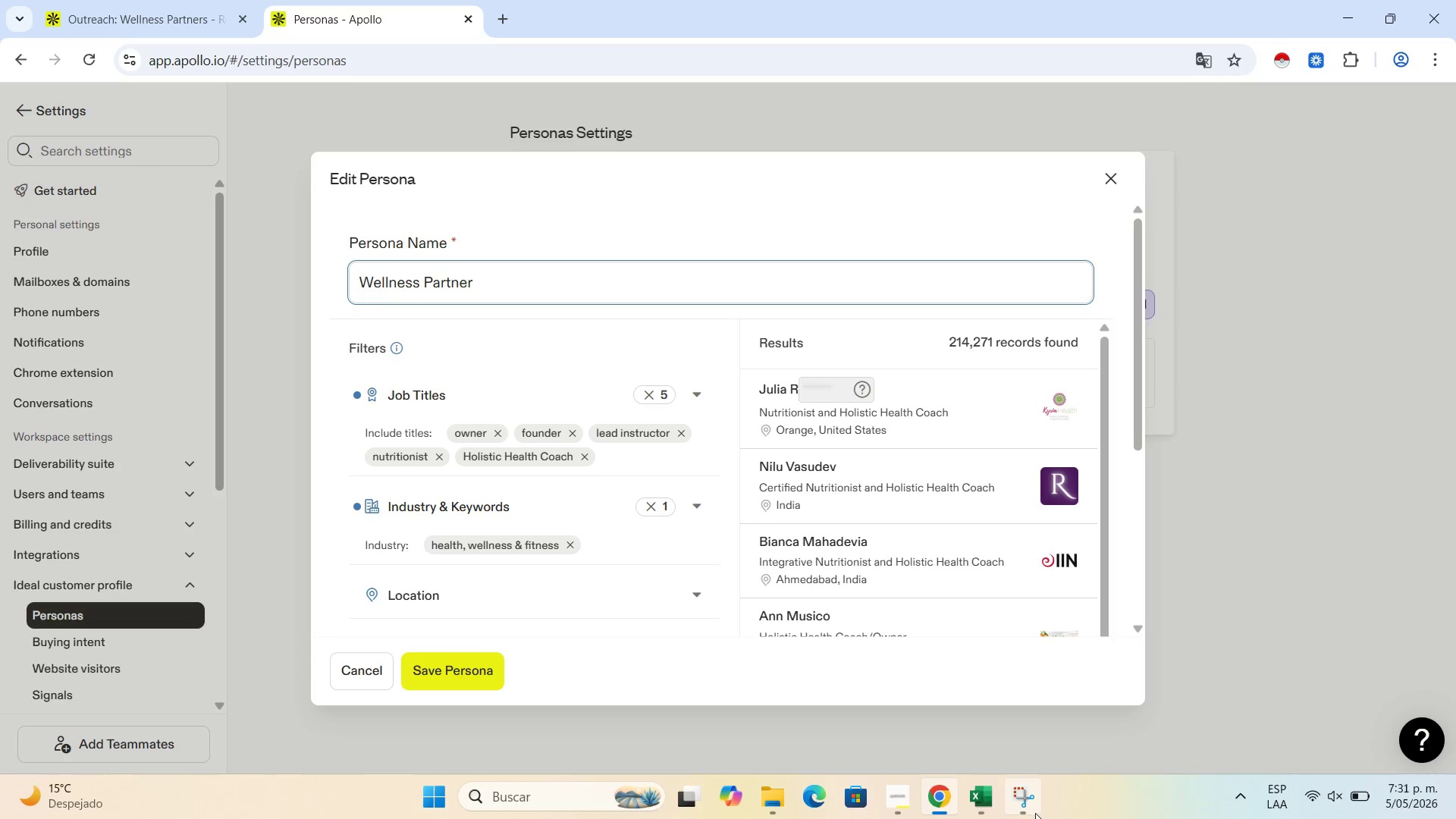 
left_click([1031, 810])
 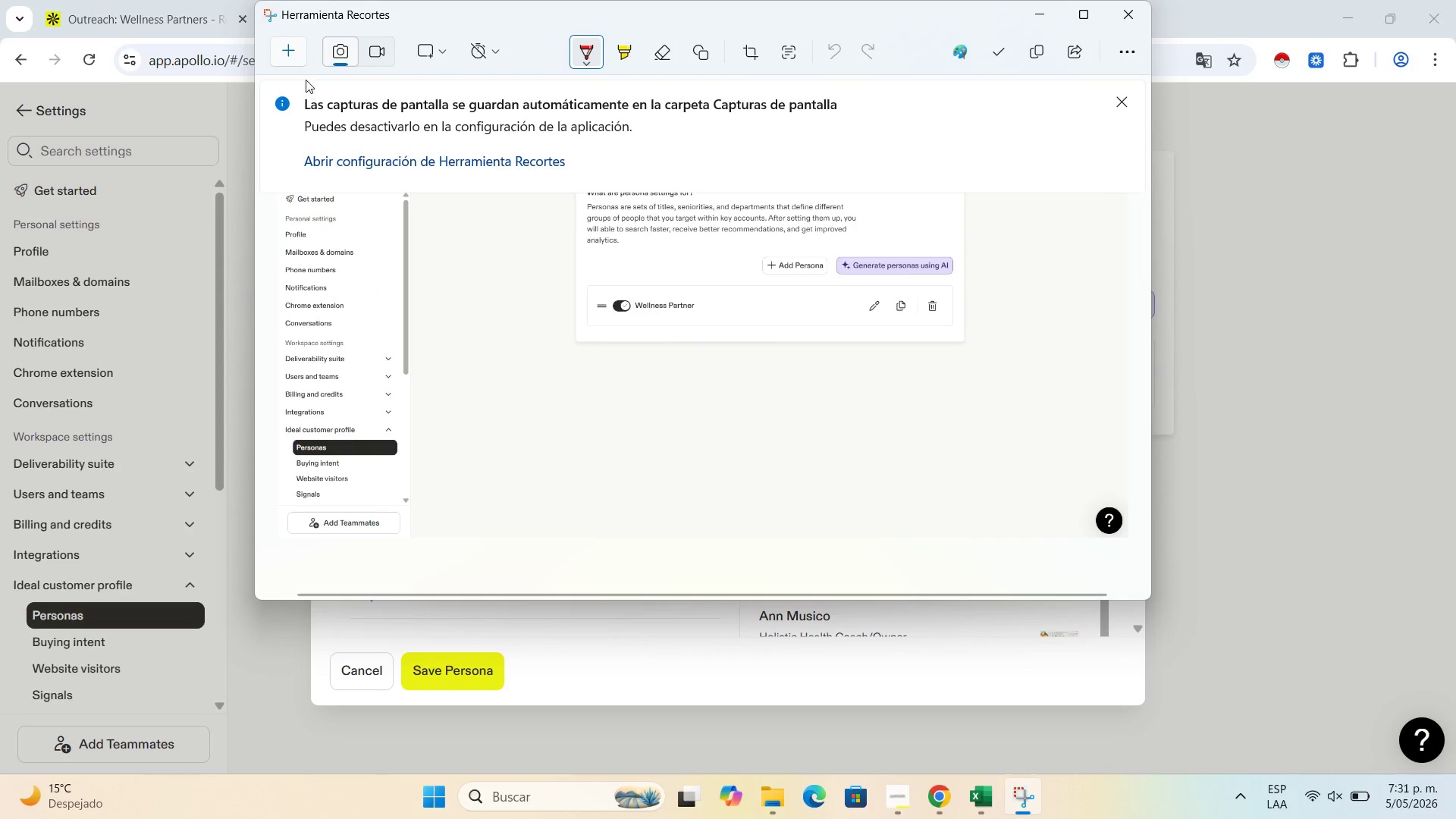 
left_click([290, 58])
 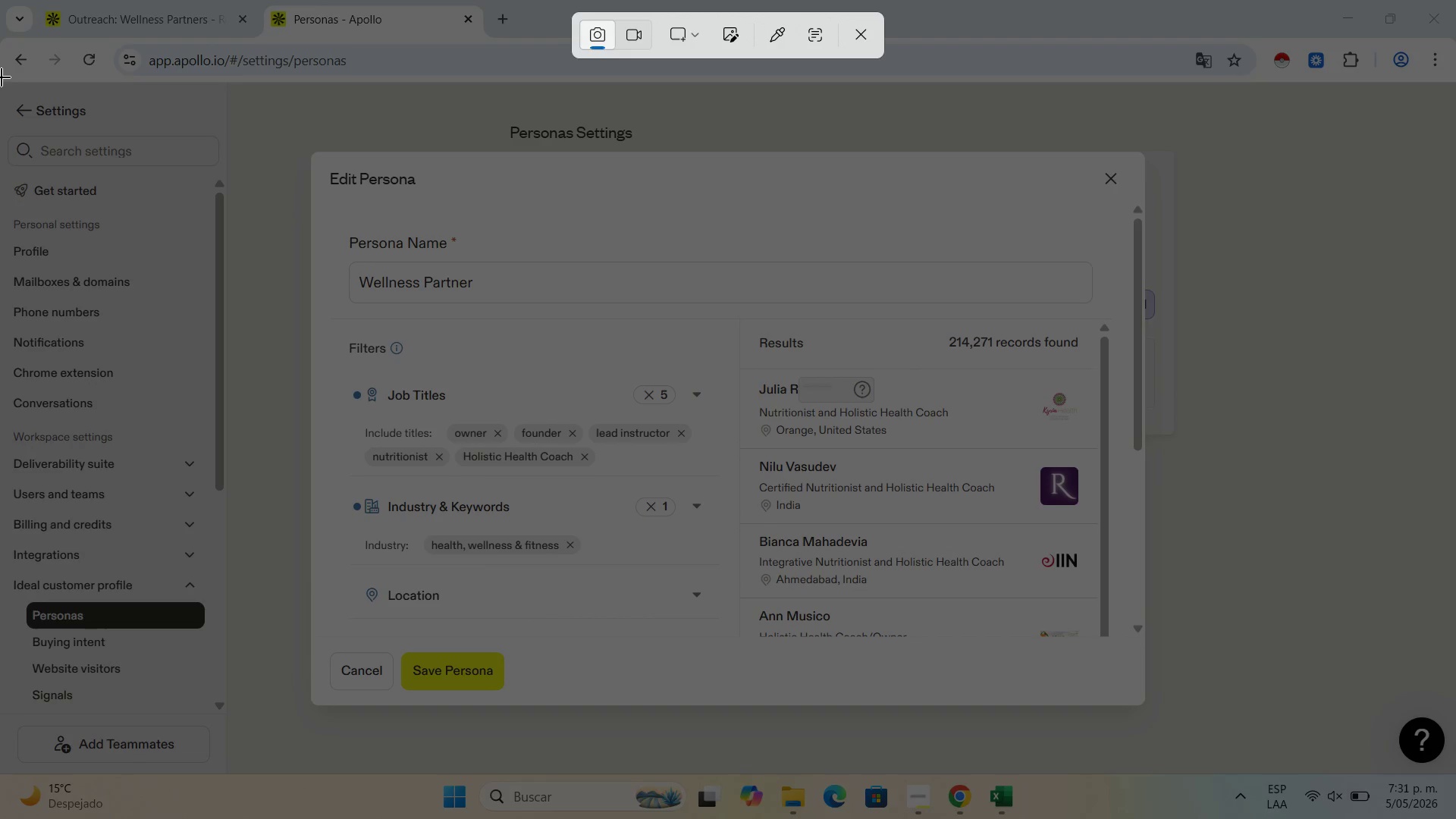 
left_click_drag(start_coordinate=[0, 80], to_coordinate=[1455, 768])
 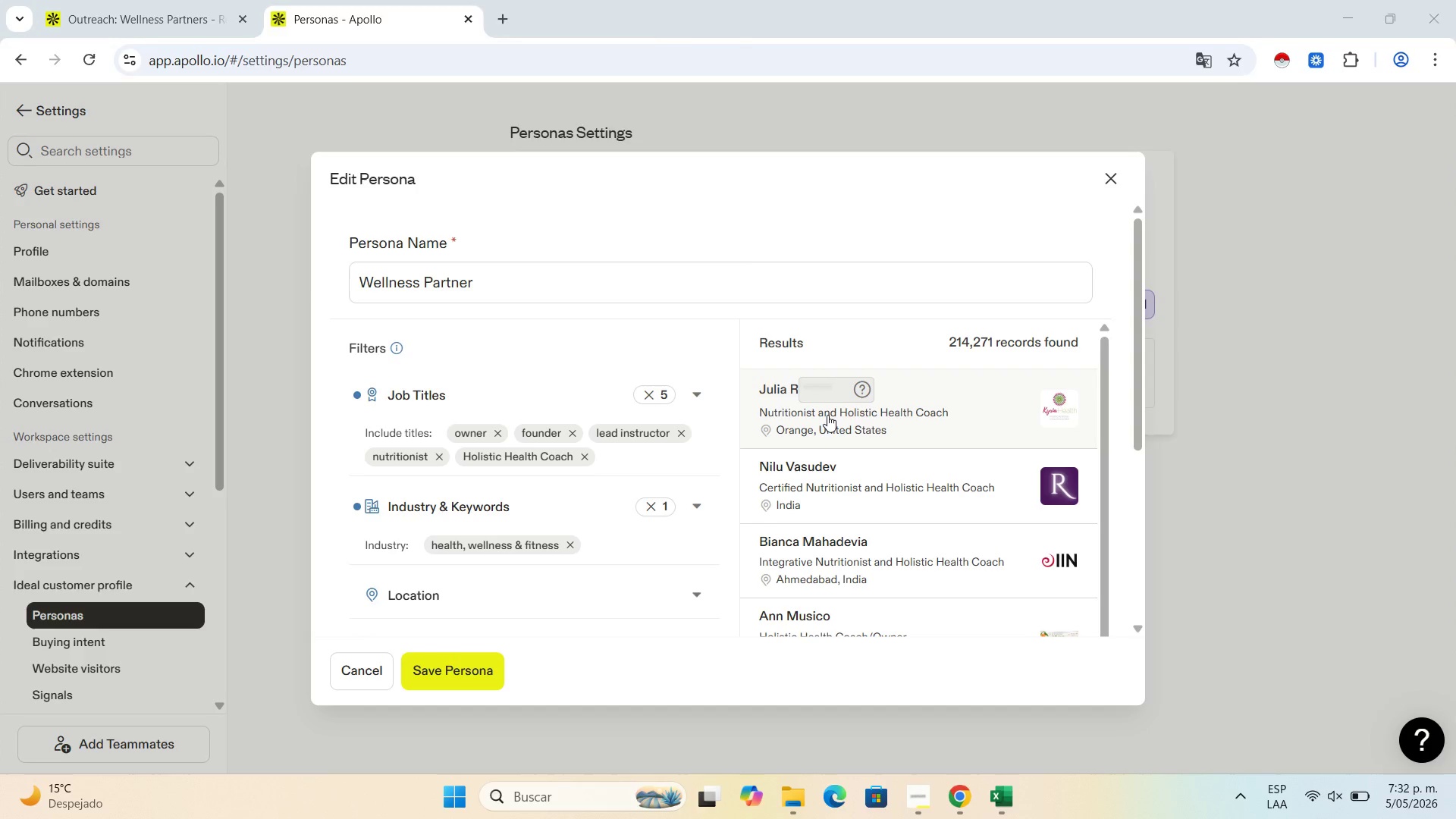 
mouse_move([252, 258])
 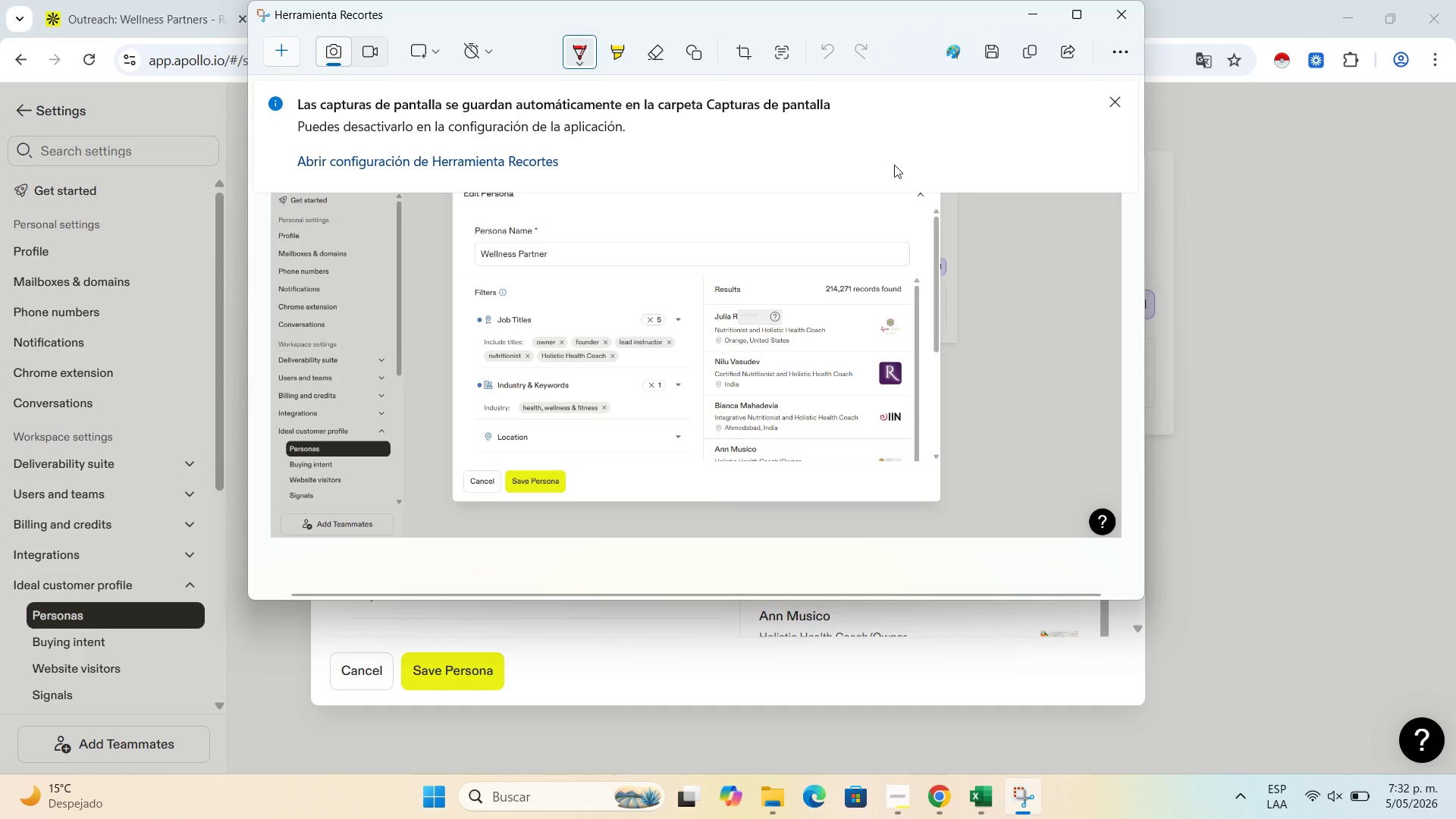 
left_click([1005, 50])
 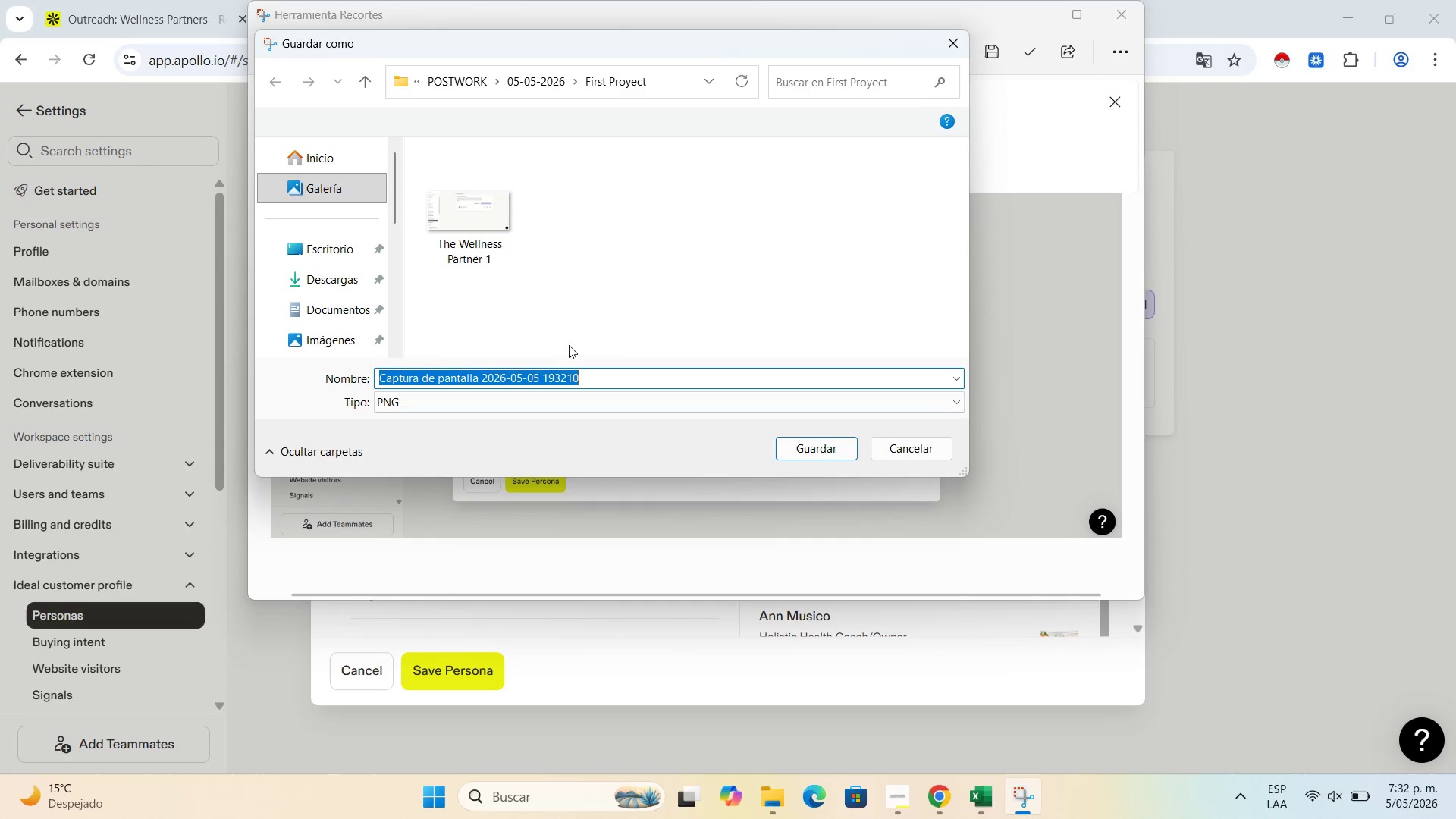 
key(Control+V)
 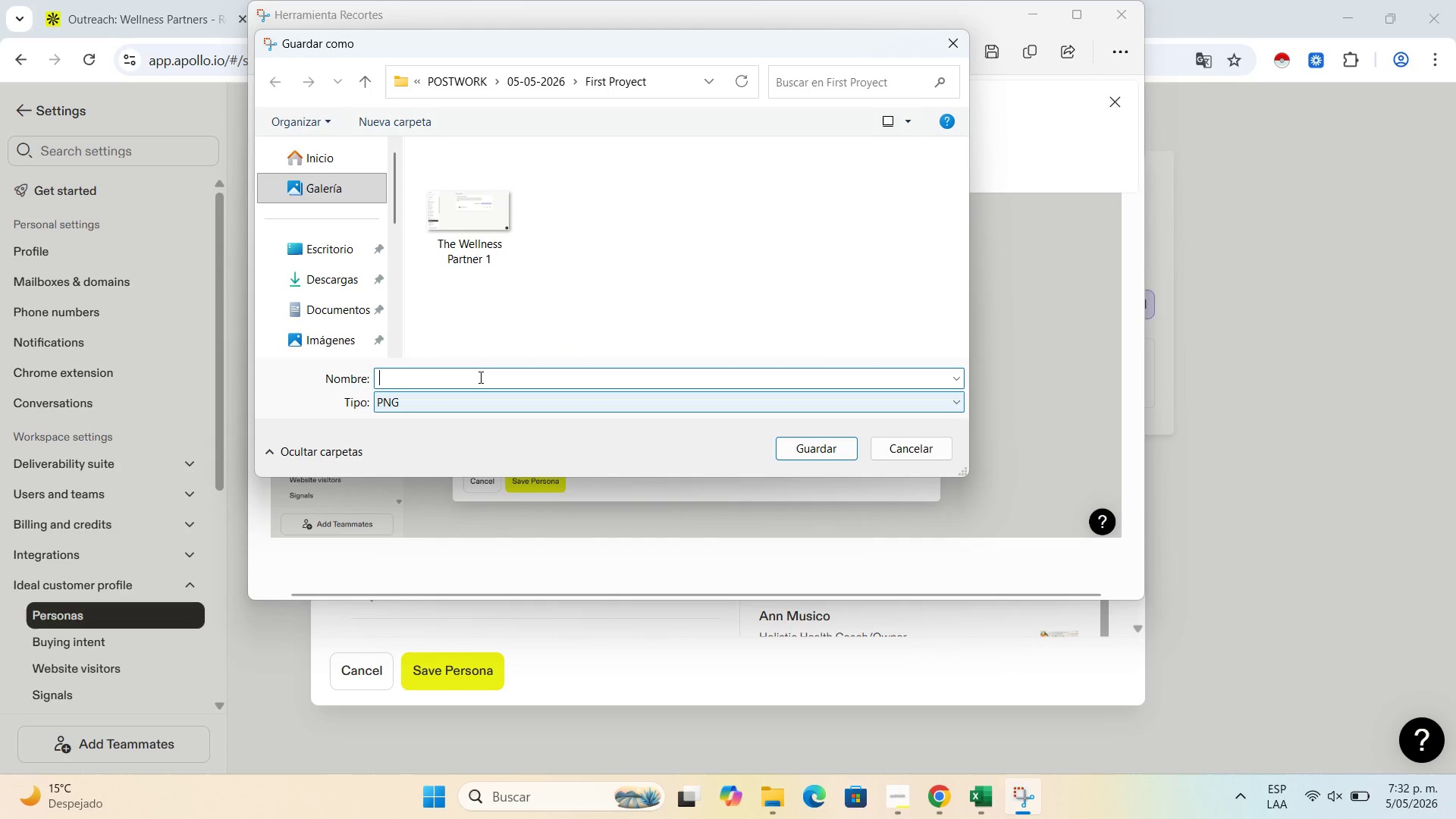 
left_click([479, 375])
 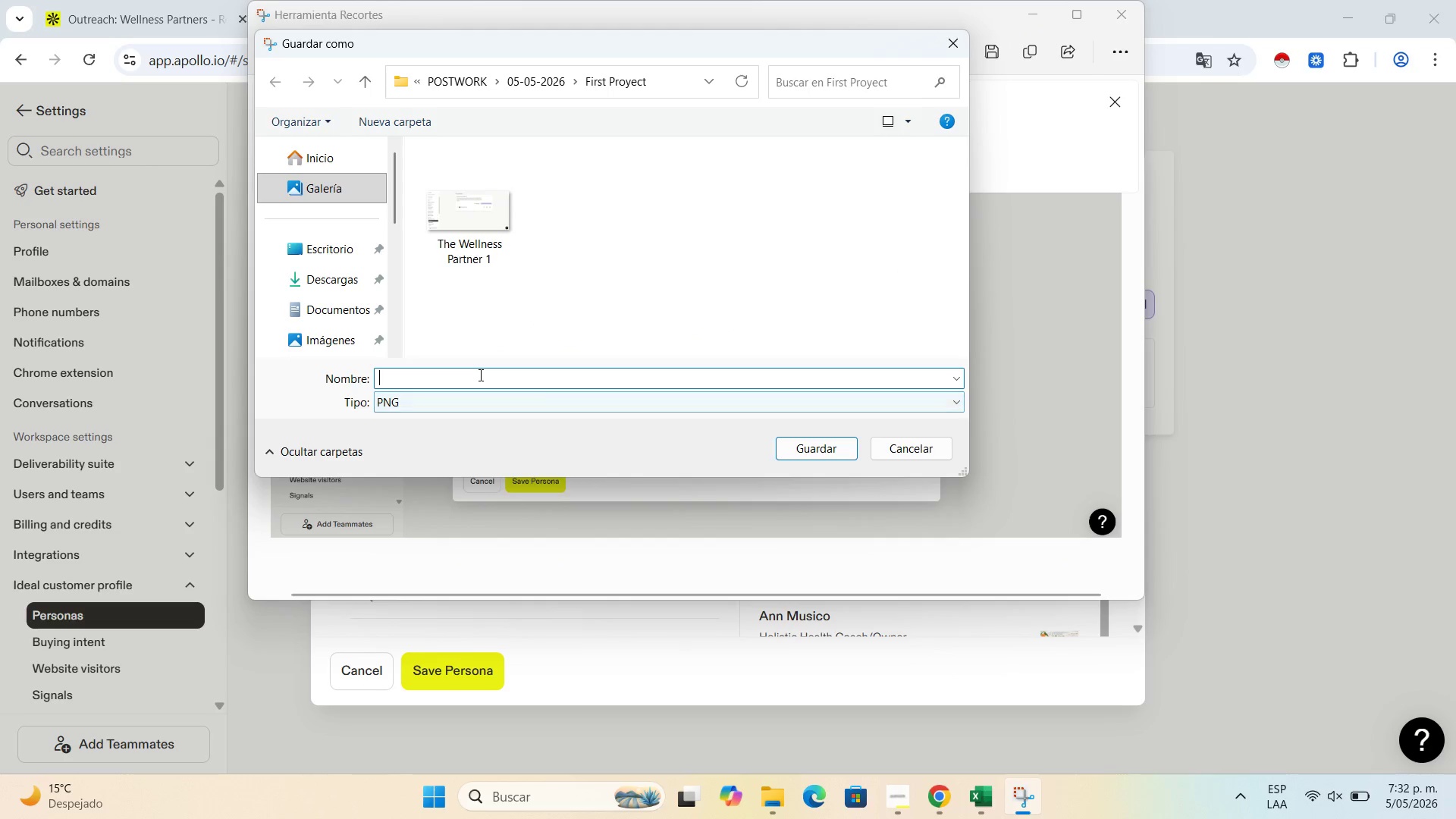 
key(Control+V)
 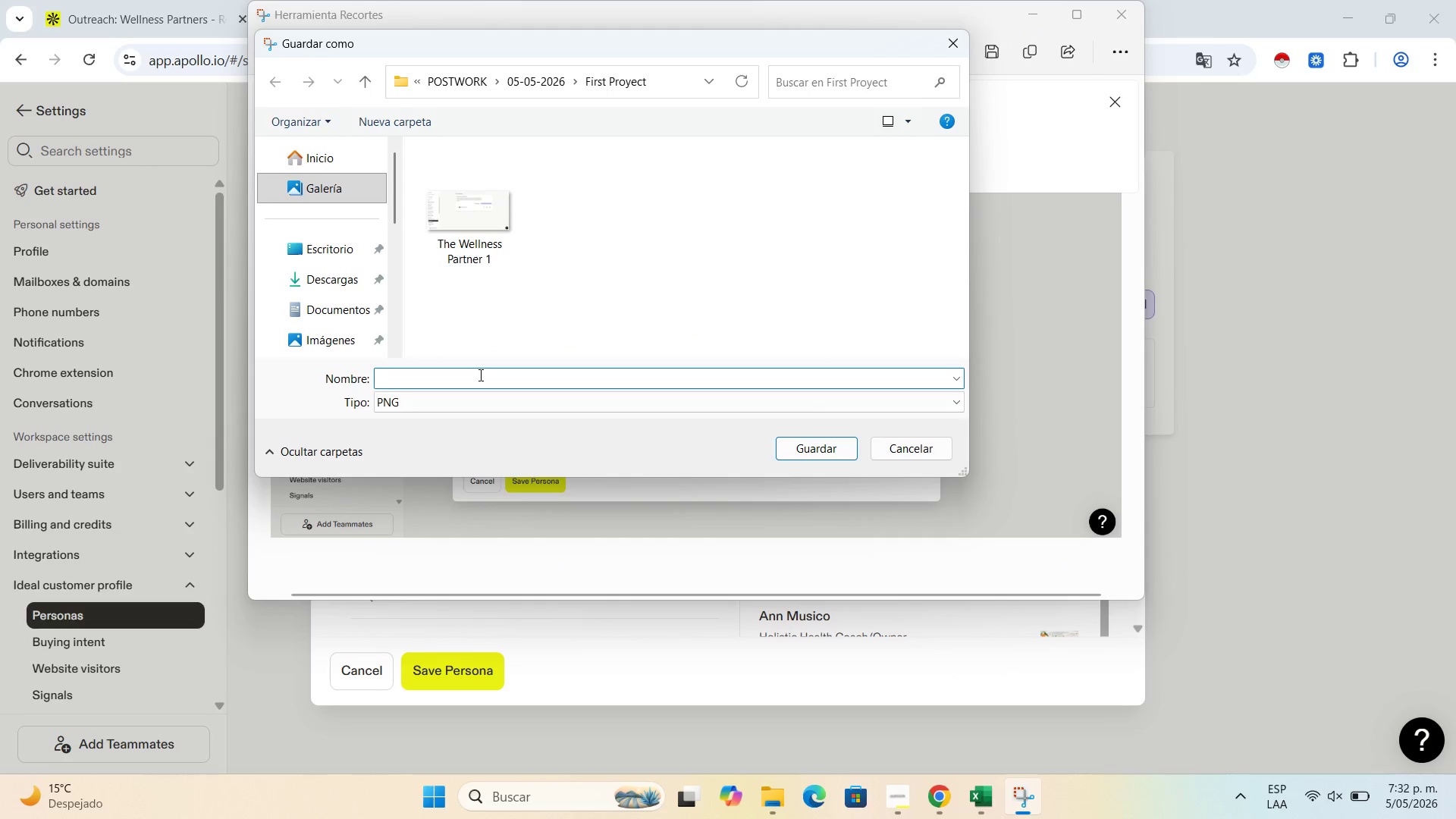 
left_click([479, 375])
 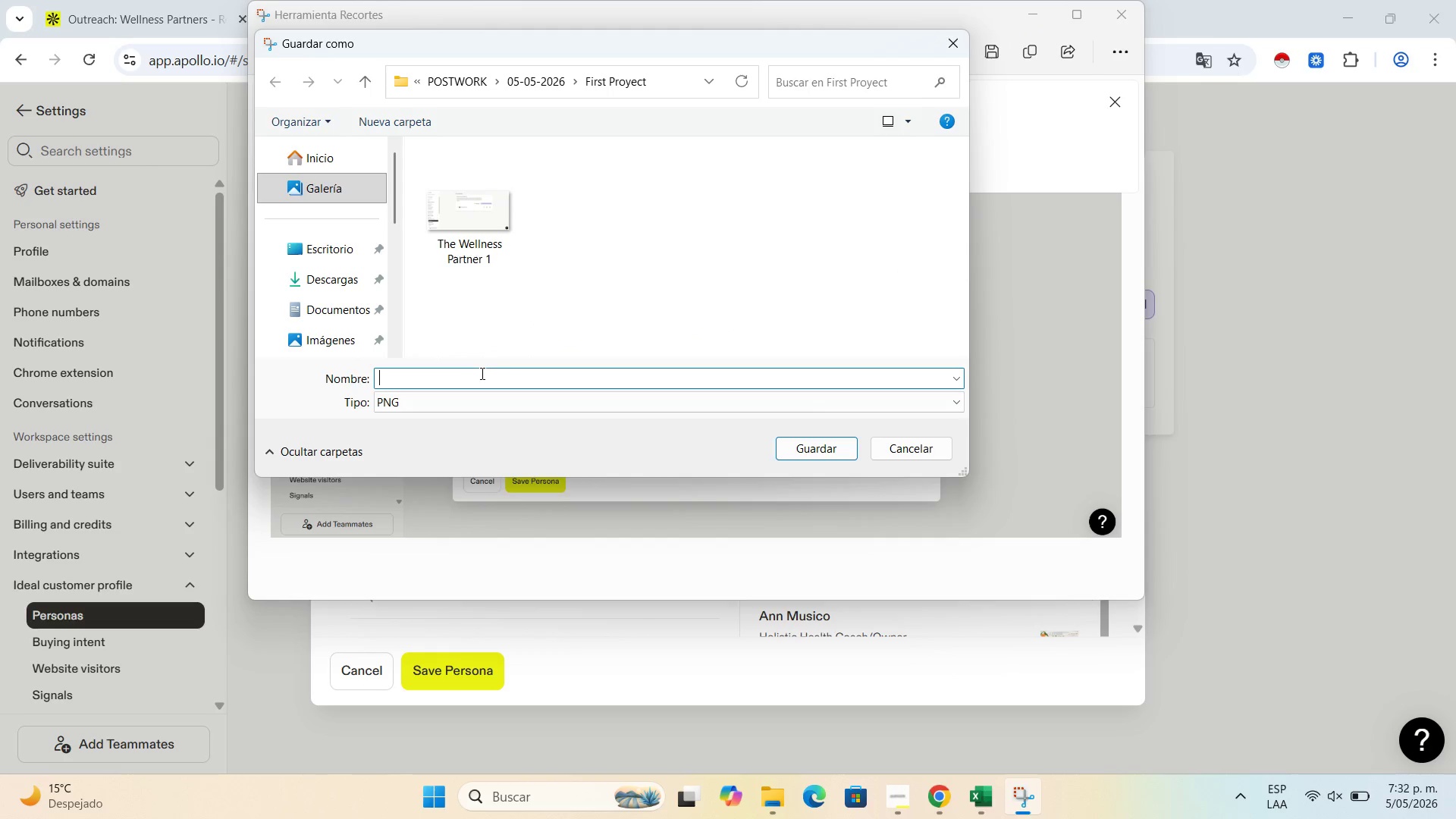 
type(The Wellnes Oa)
key(Backspace)
key(Backspace)
type(Partner )
 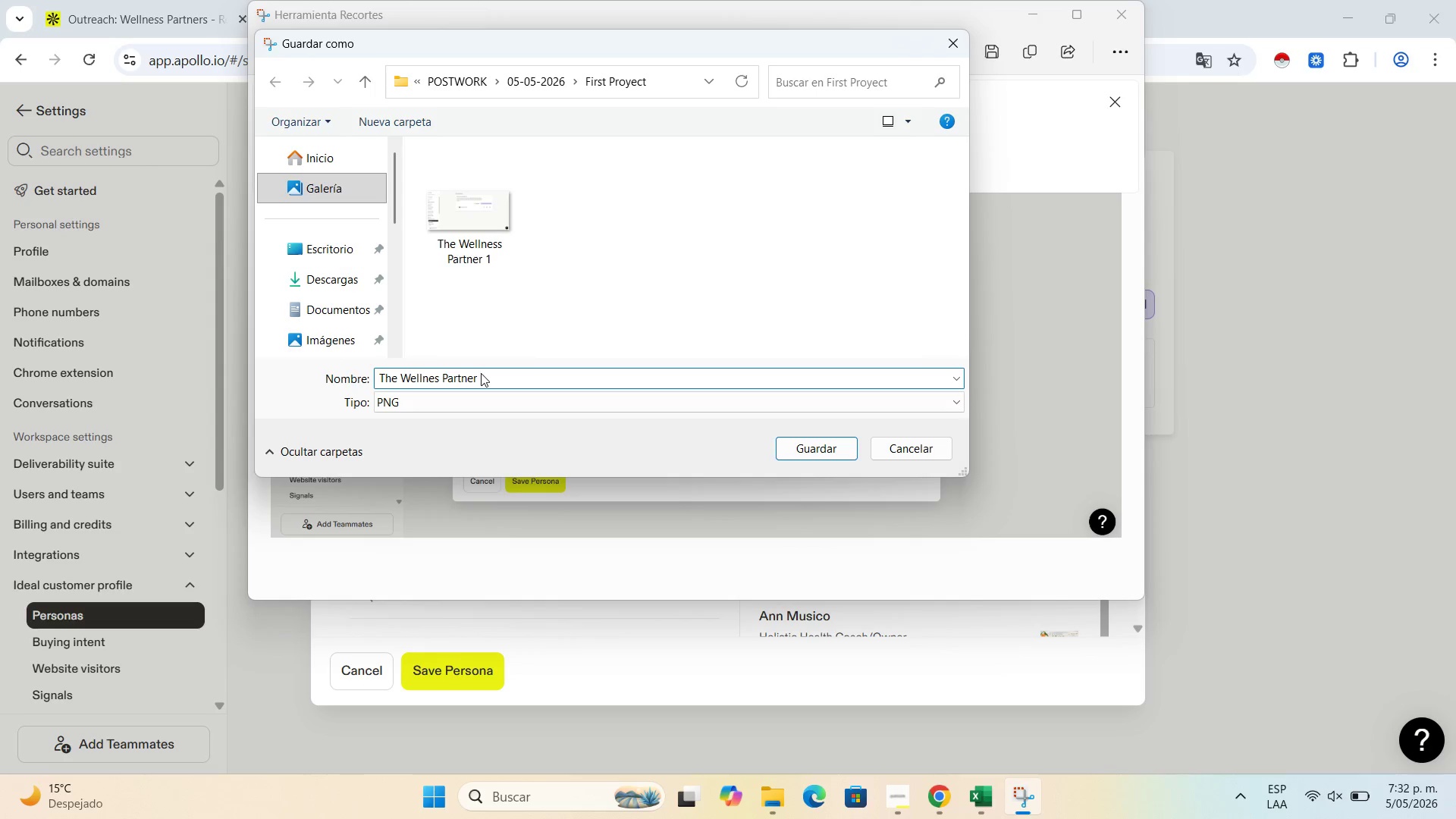 
key(Numpad2)
 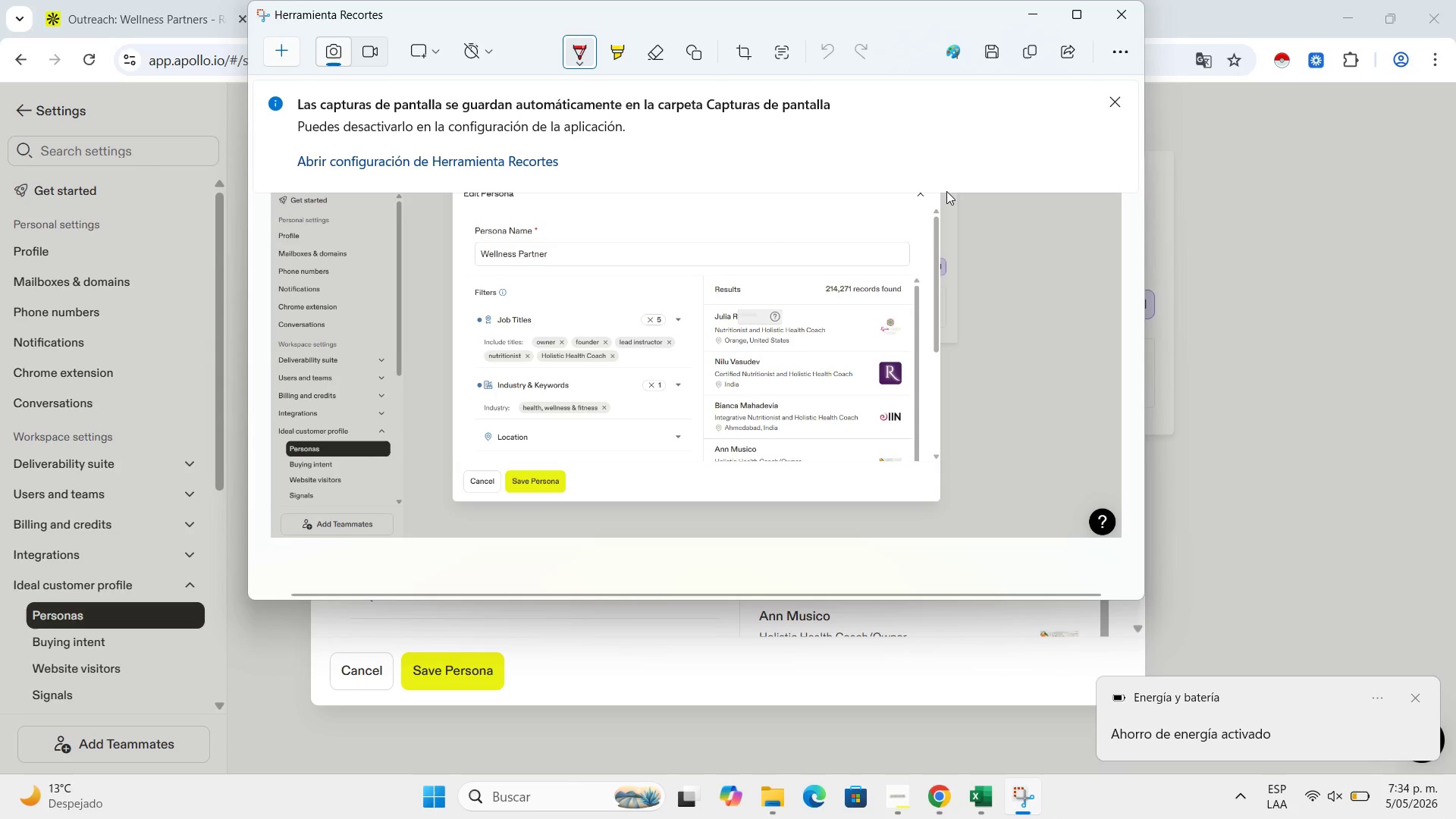 
wait(104.09)
 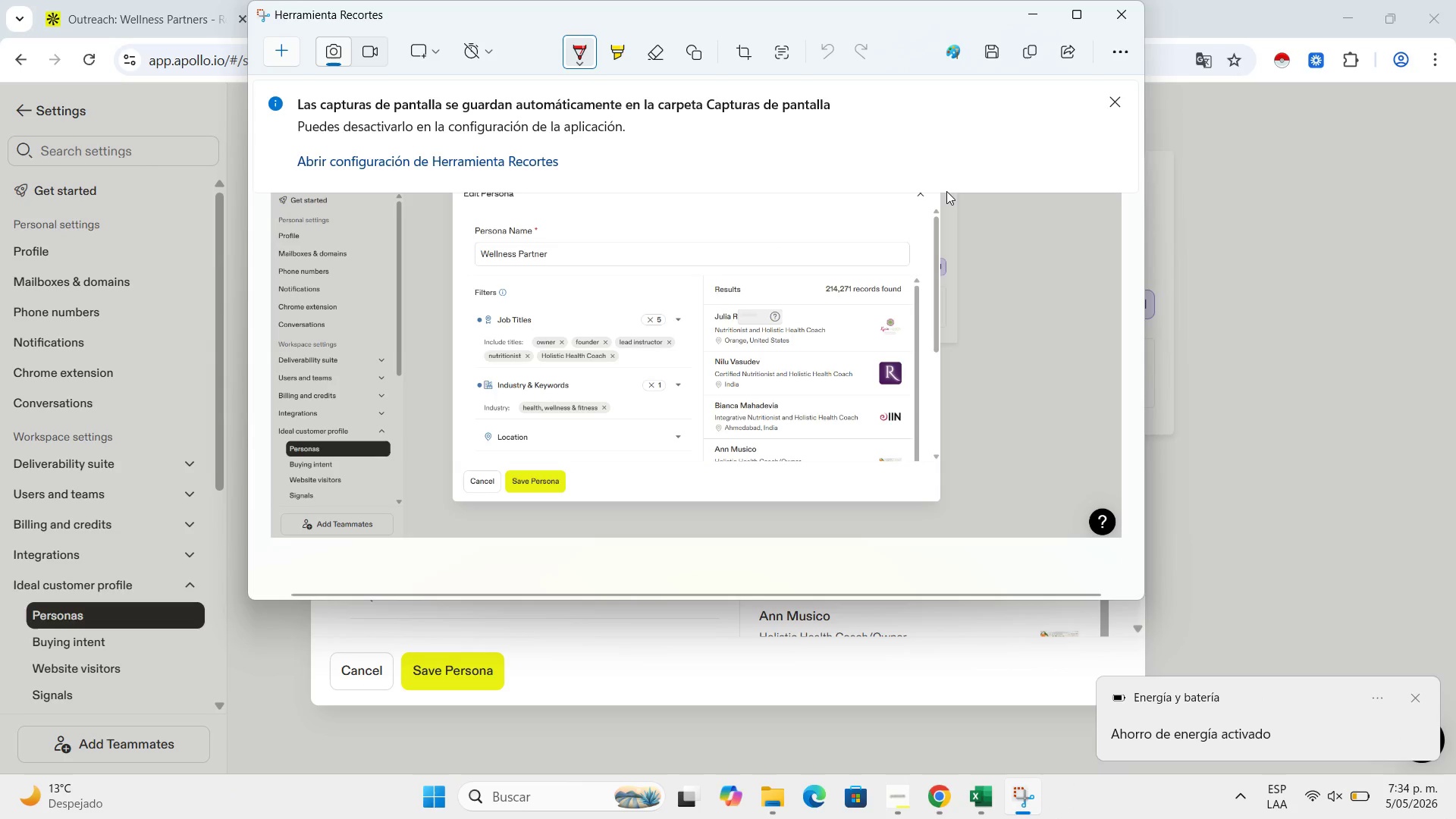 
left_click([1039, 16])
 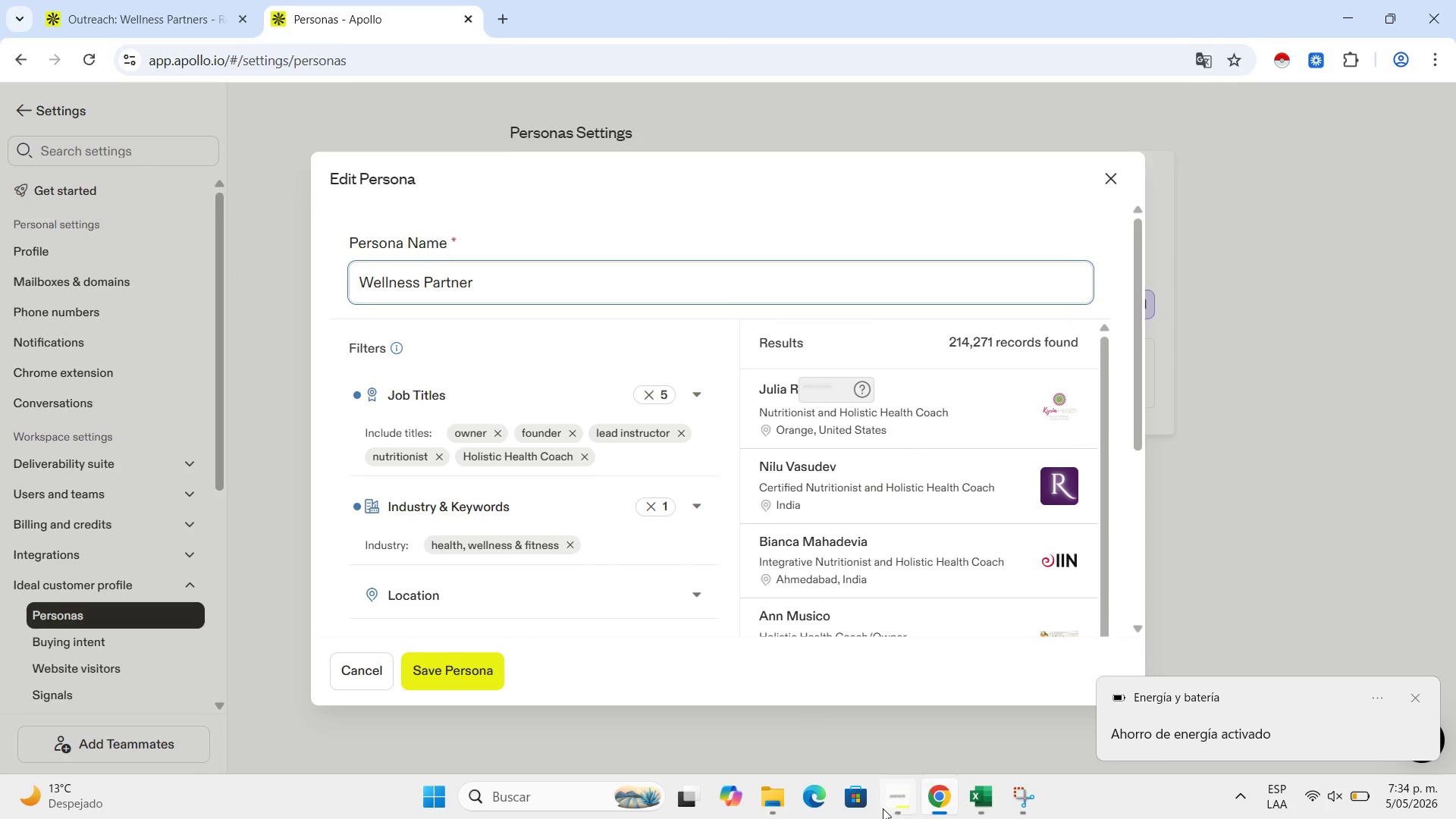 
left_click([764, 798])
 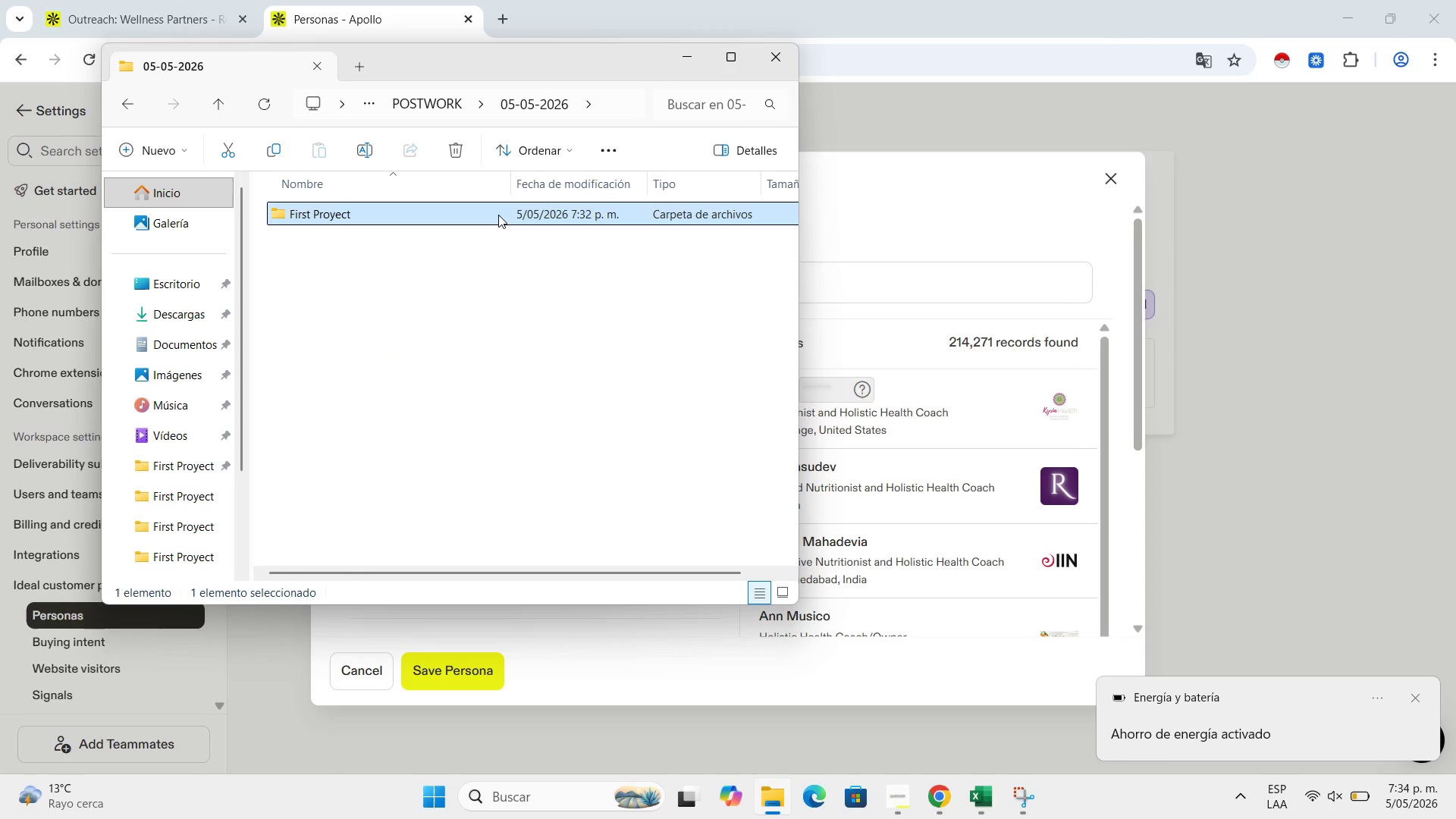 
double_click([498, 215])
 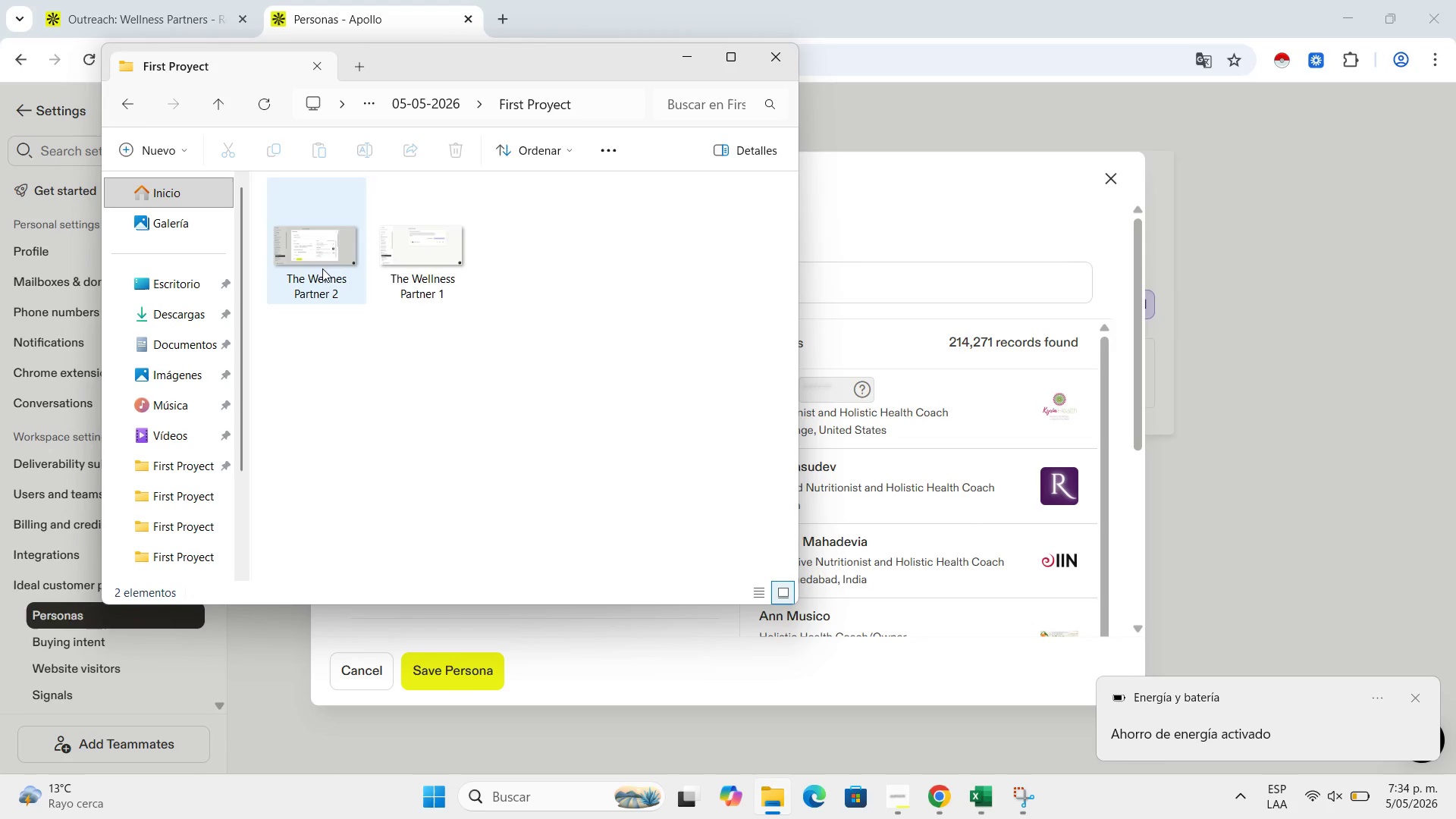 
double_click([320, 267])
 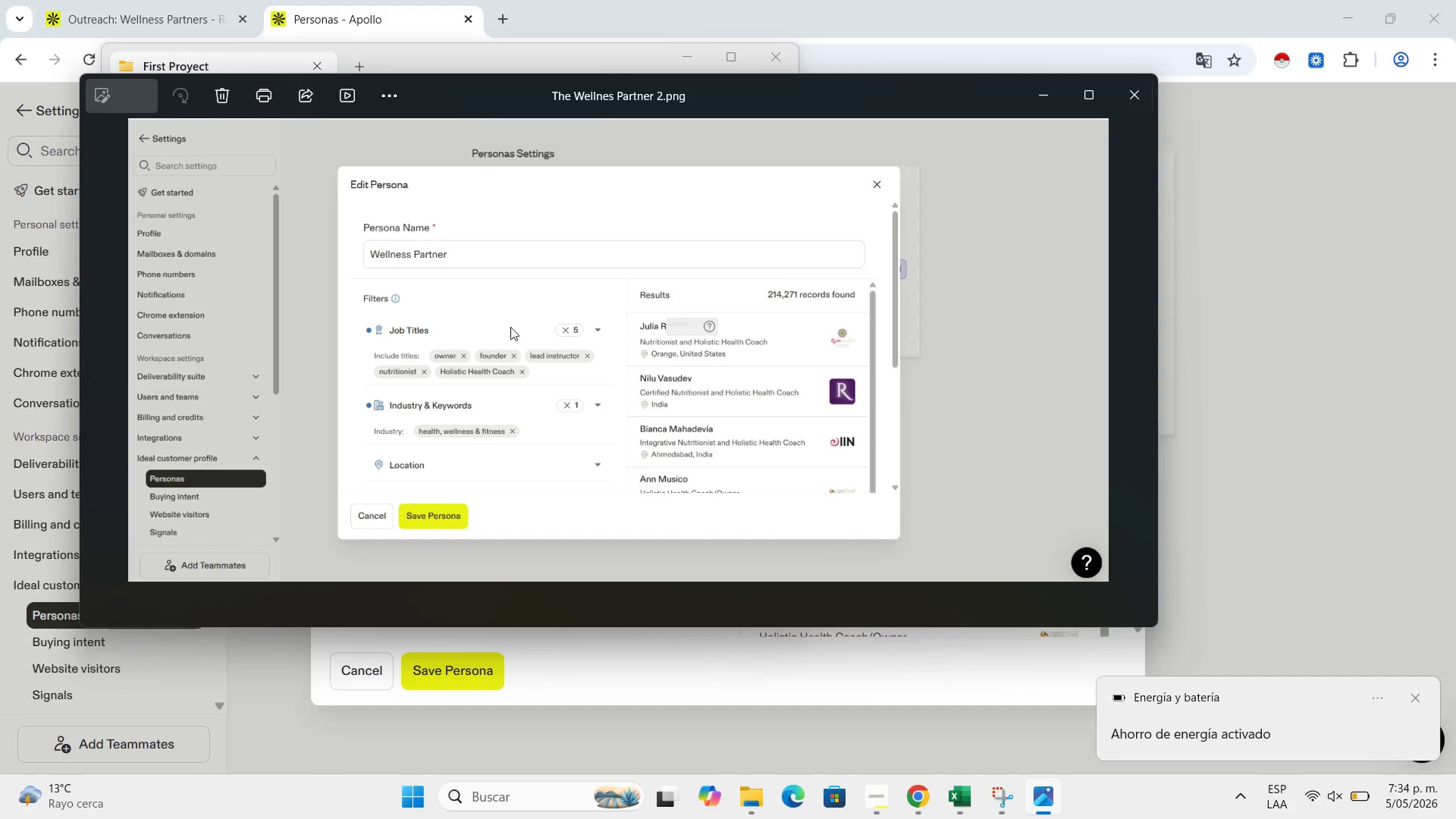 
wait(5.48)
 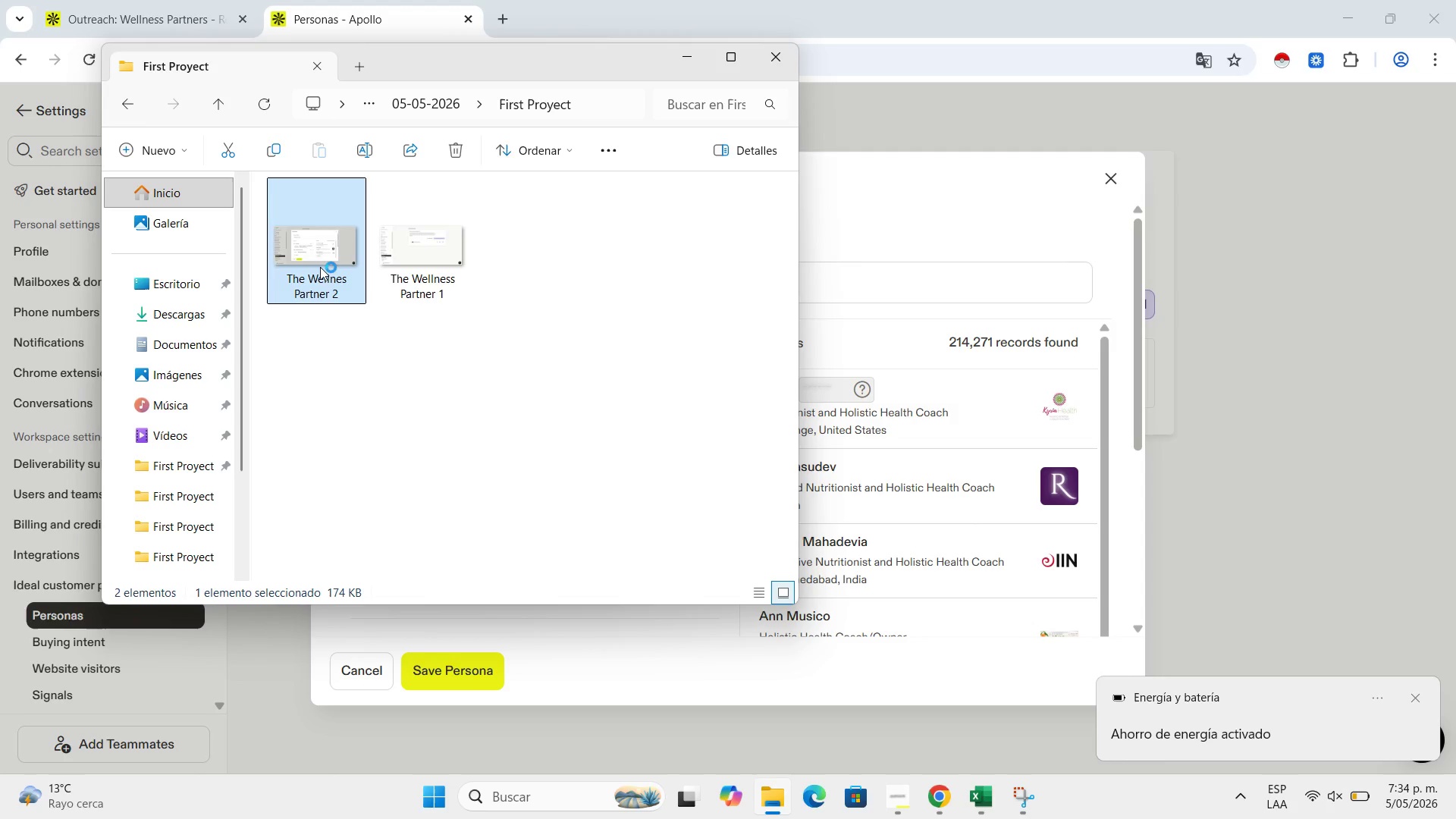 
left_click([1131, 89])
 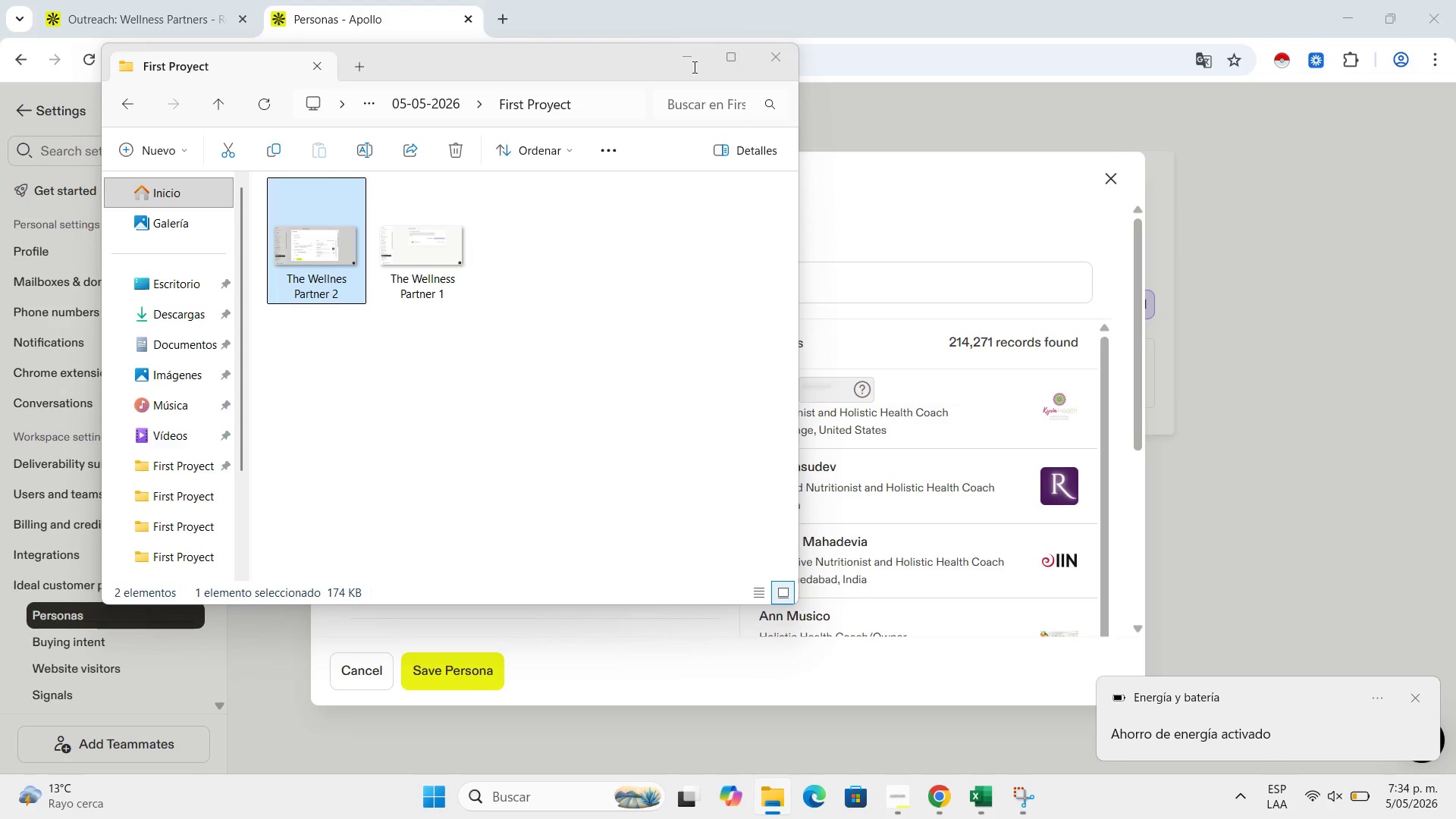 
left_click([1113, 175])
 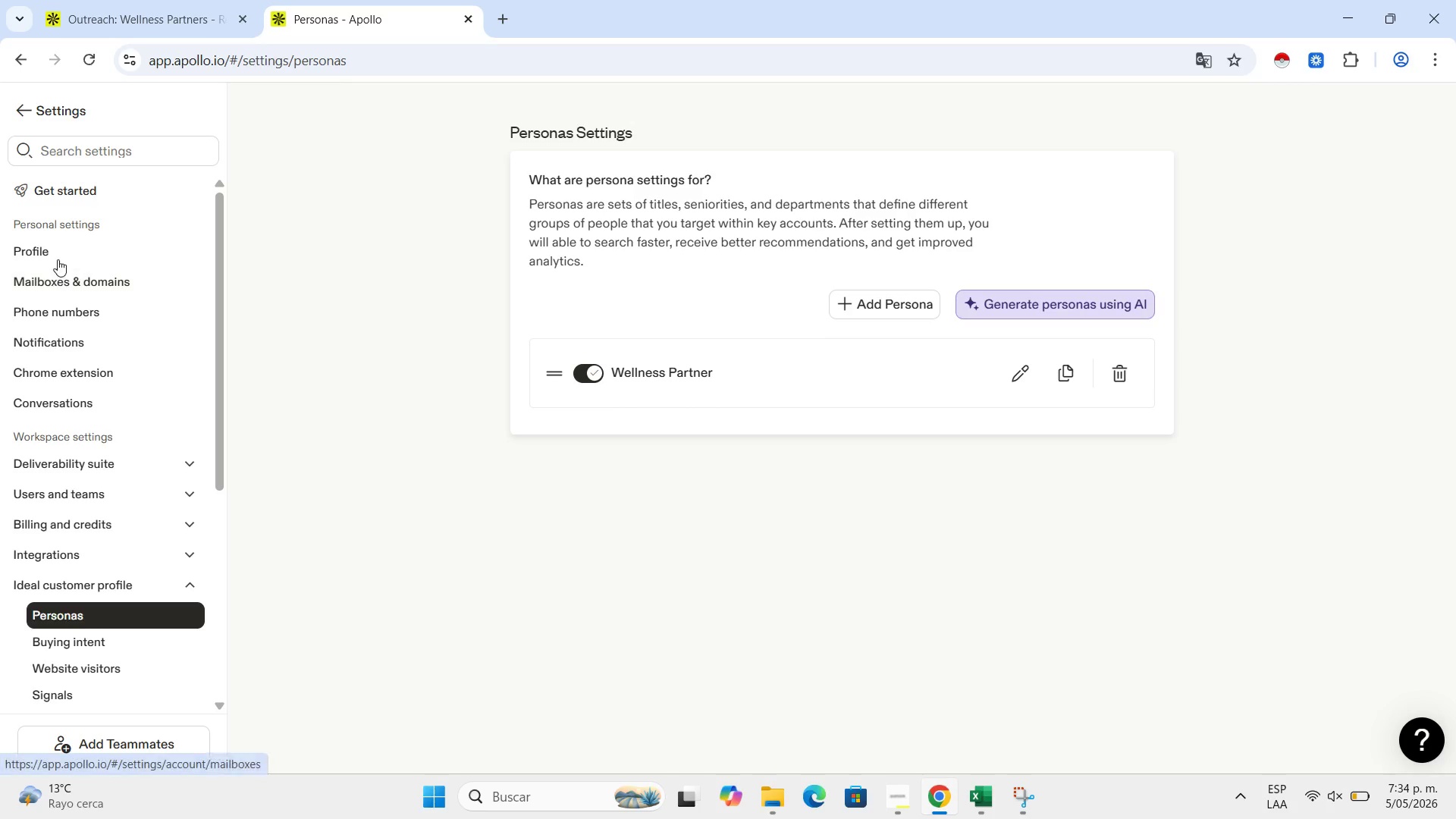 
scroll: coordinate [51, 231], scroll_direction: up, amount: 3.0
 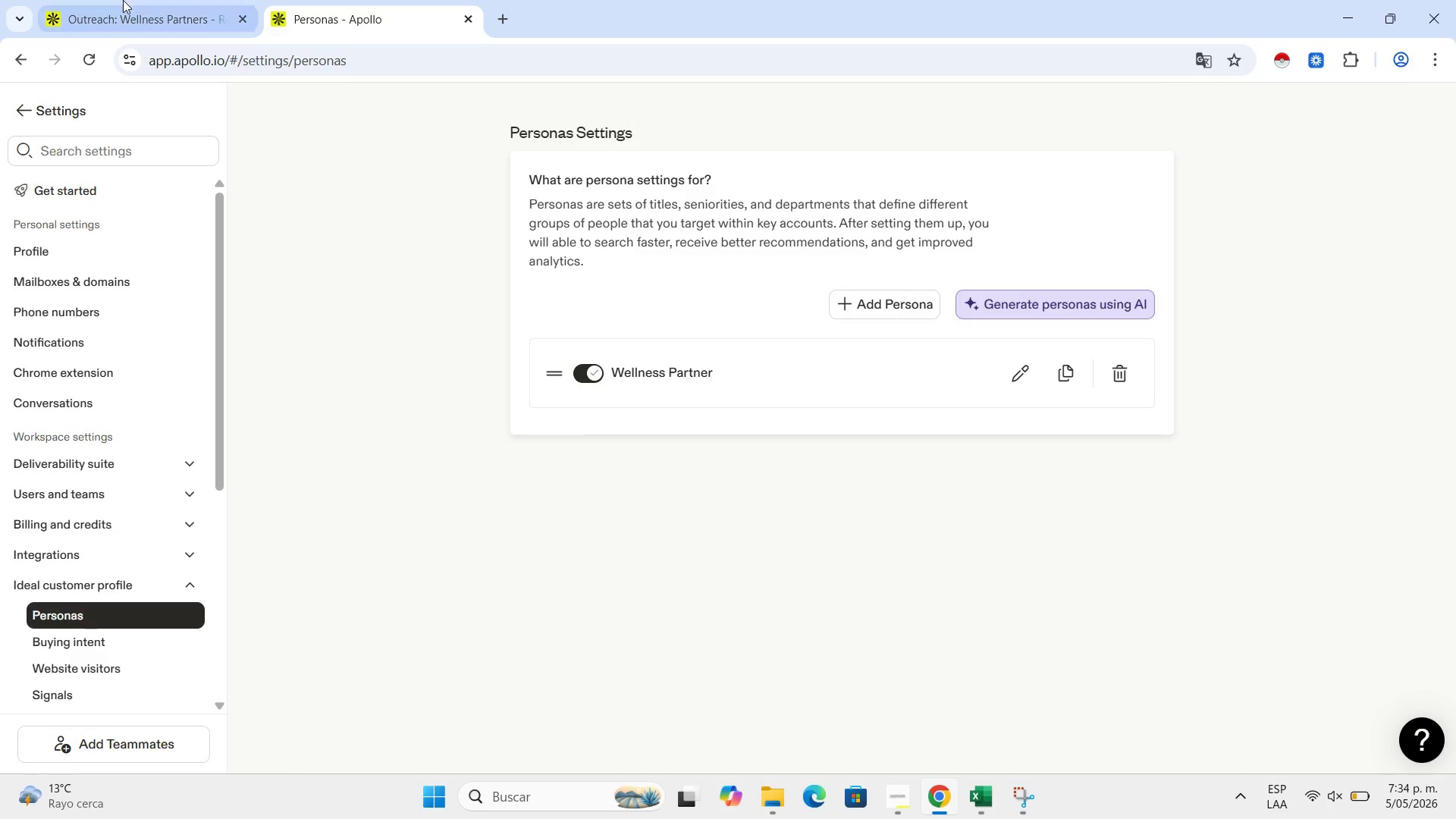 
left_click([123, 0])
 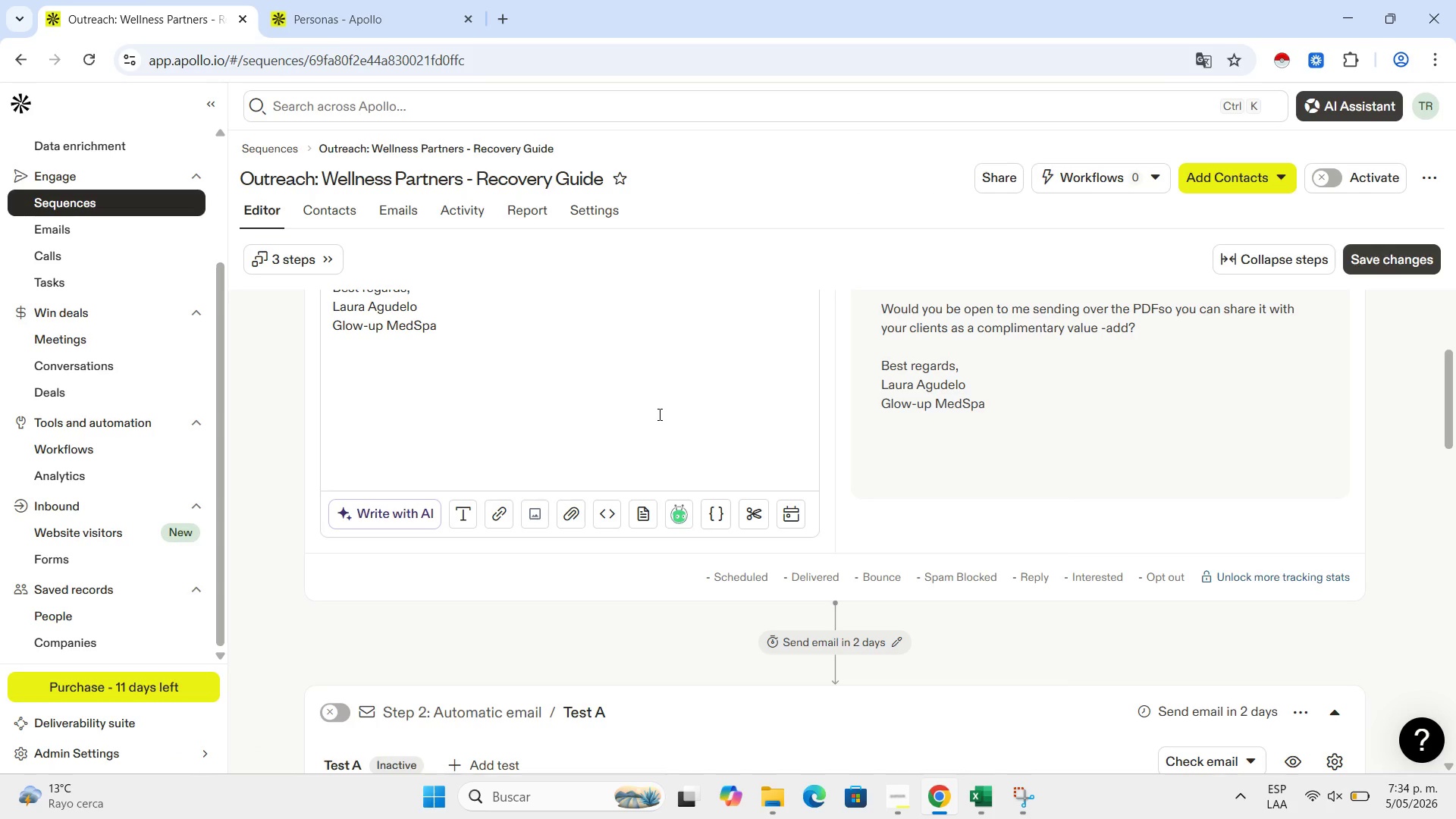 
scroll: coordinate [712, 422], scroll_direction: up, amount: 6.0
 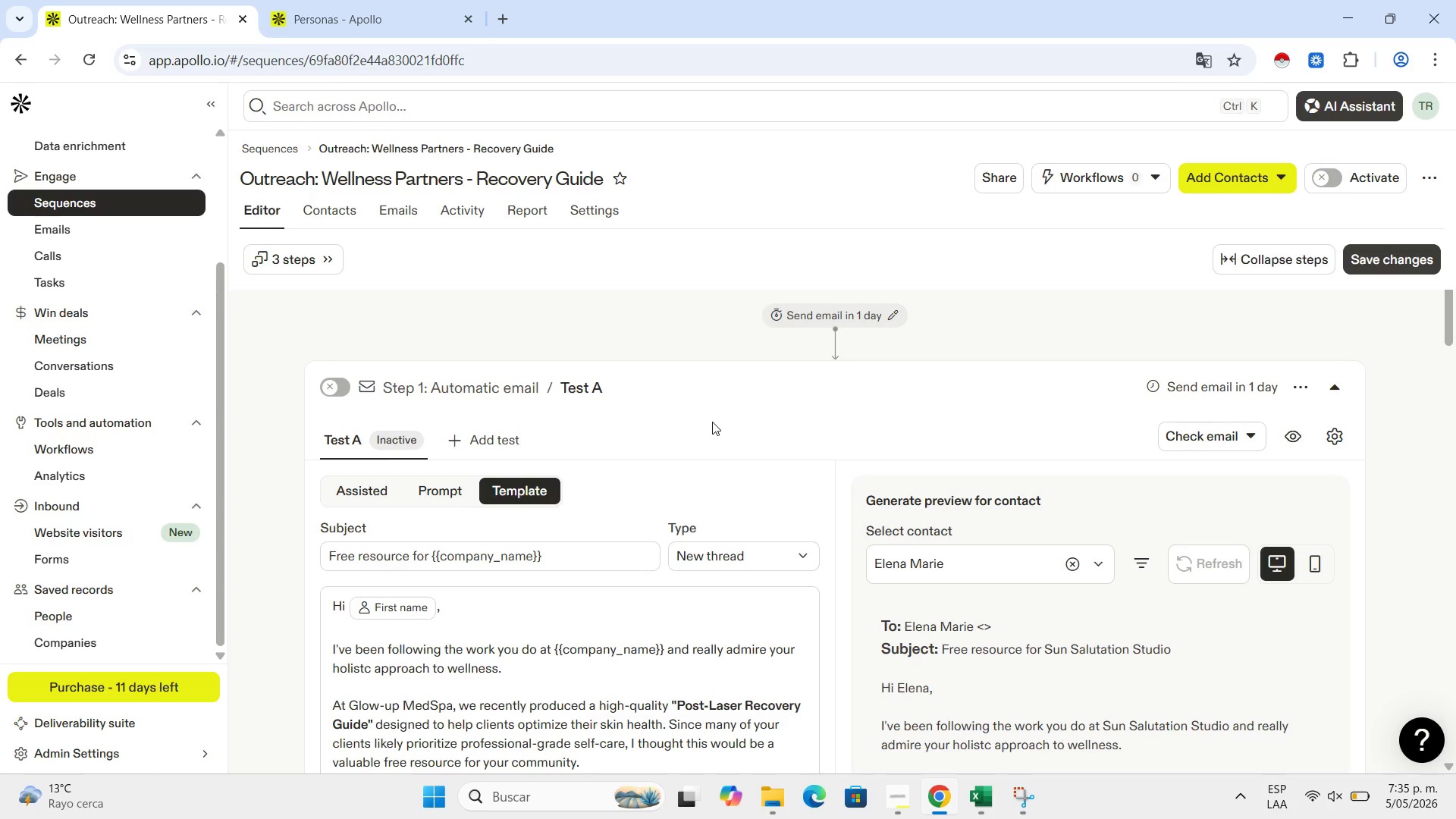 
wait(38.77)
 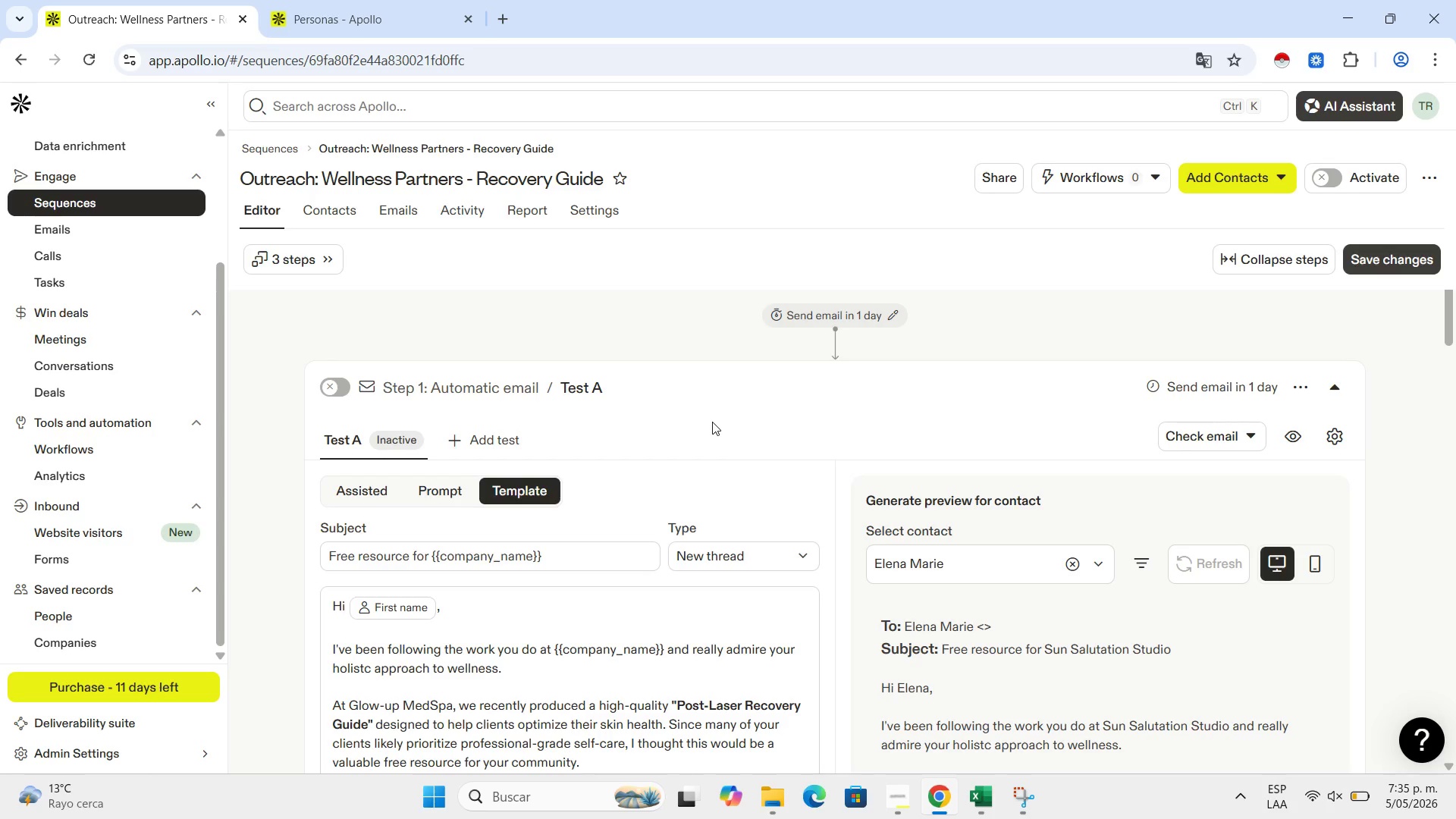 
left_click([1419, 465])
 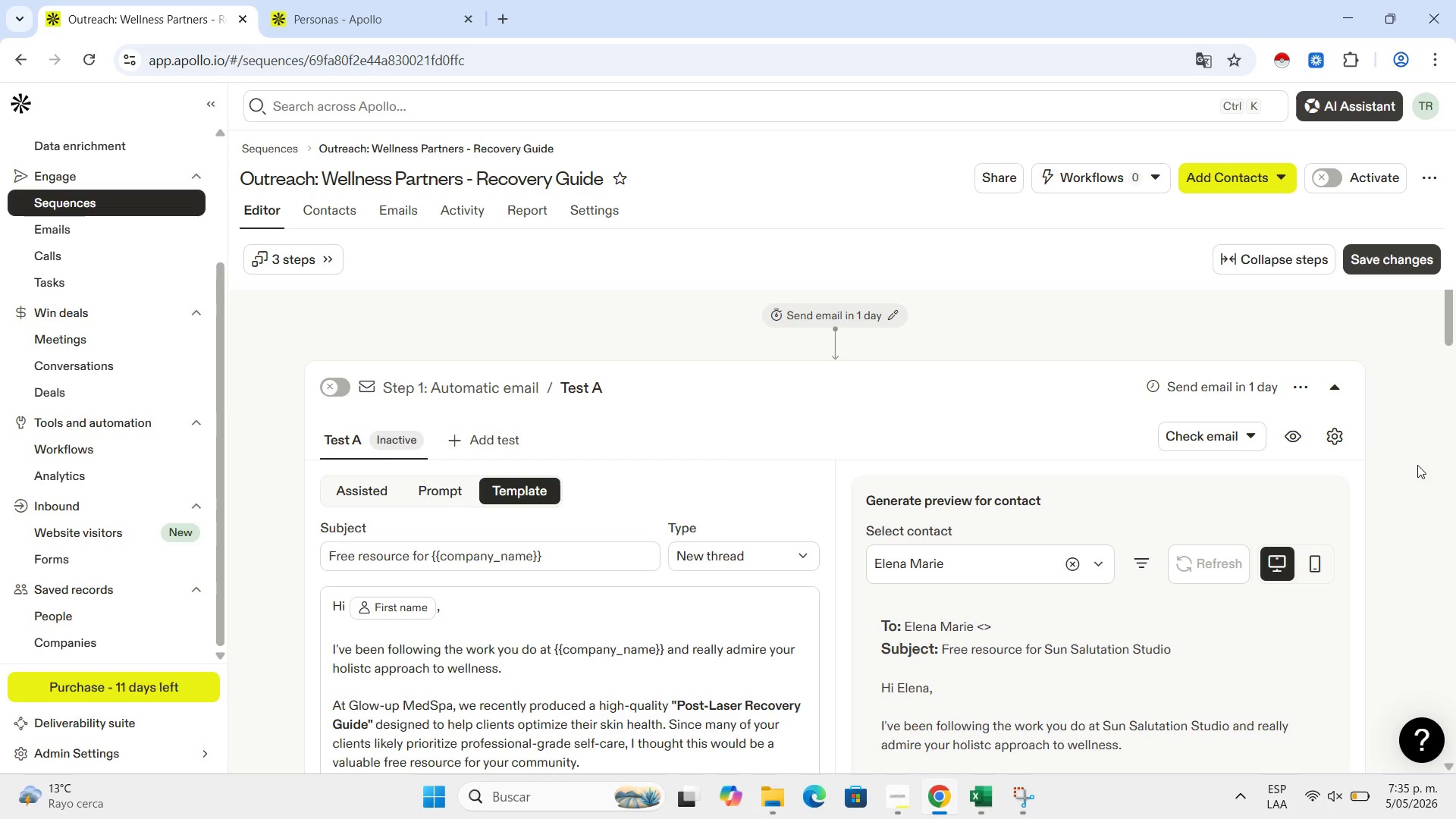 
key(Control+NumpadSubtract)
 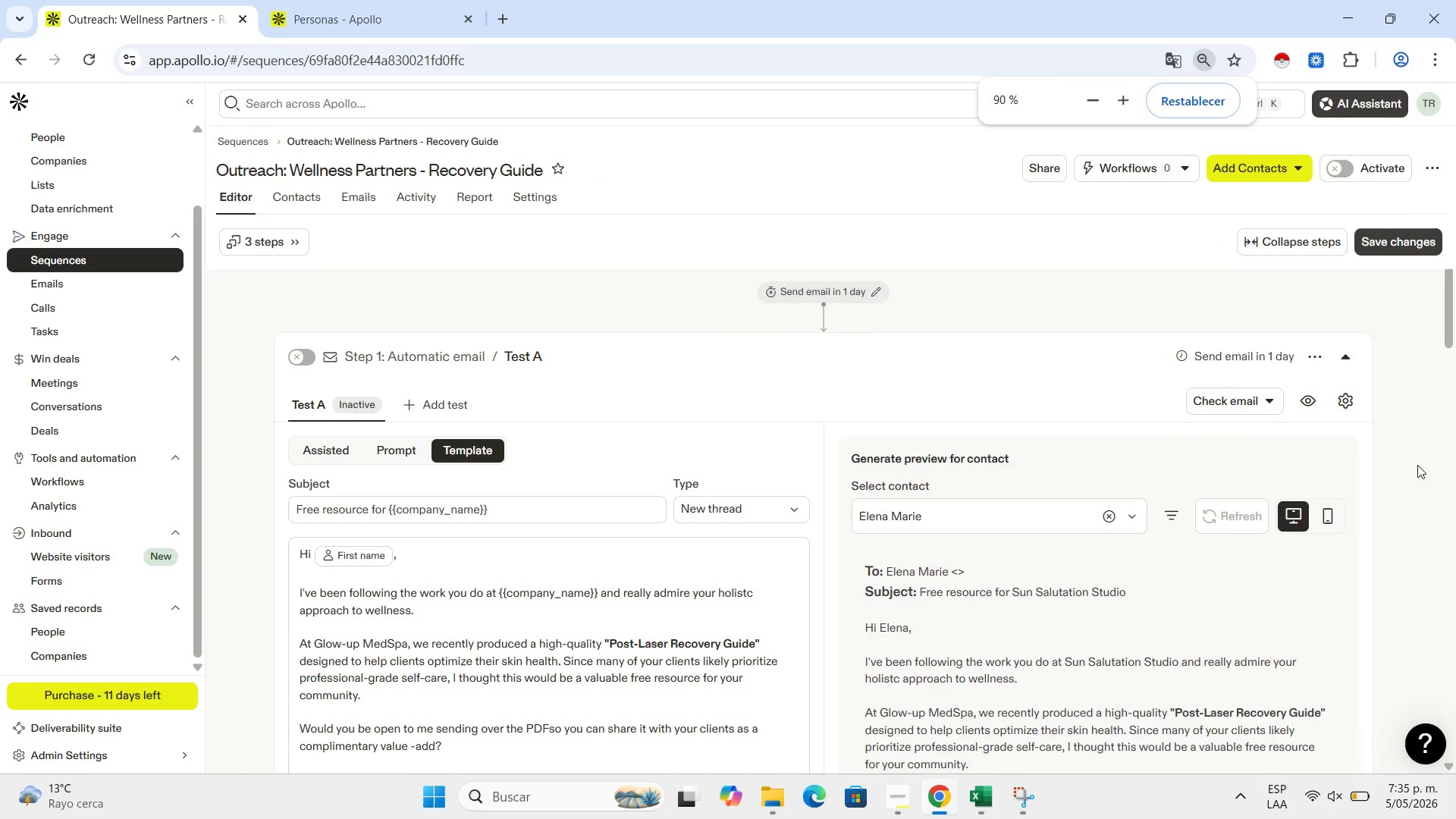 
key(Control+NumpadSubtract)
 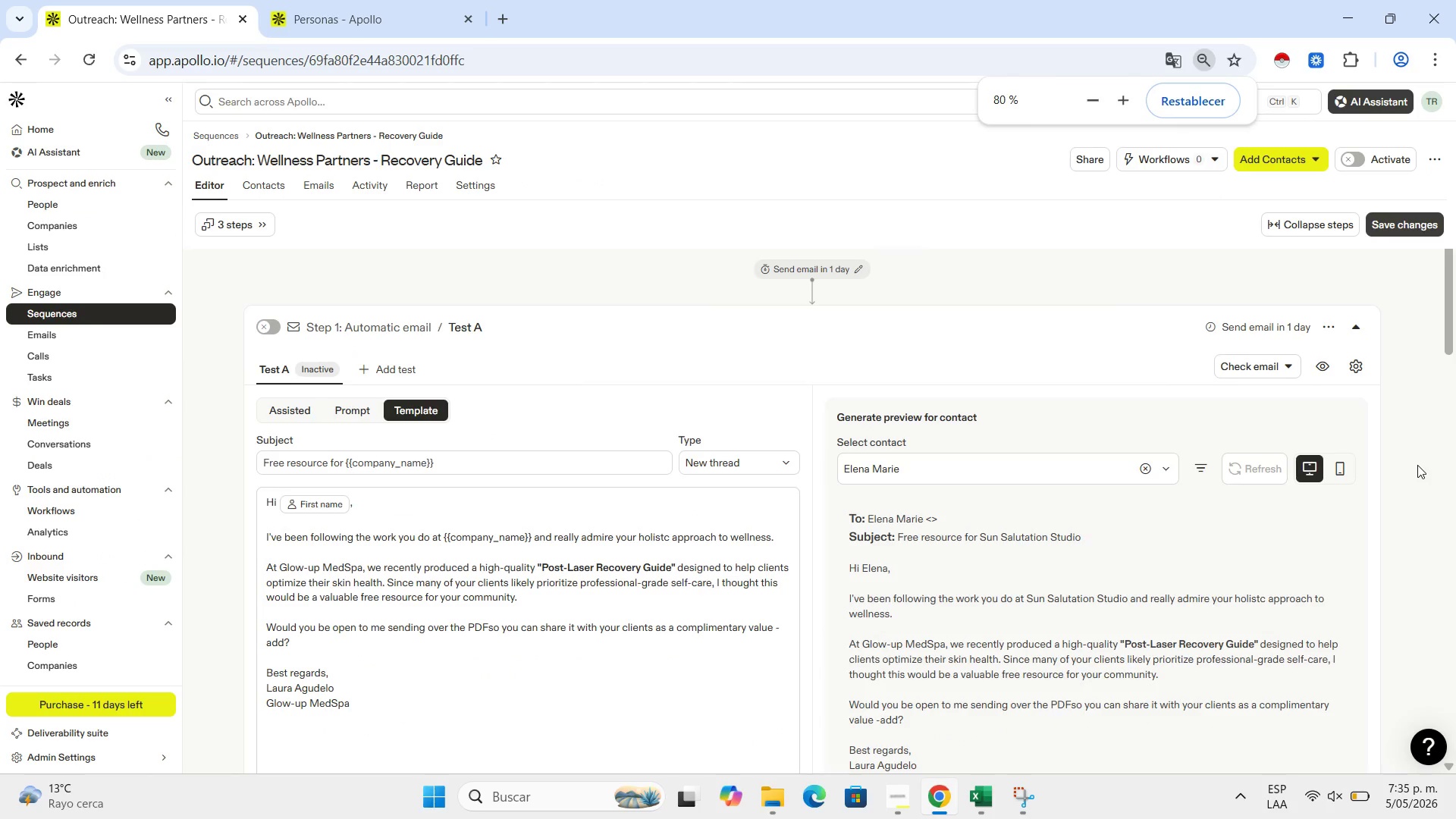 
key(Control+NumpadSubtract)
 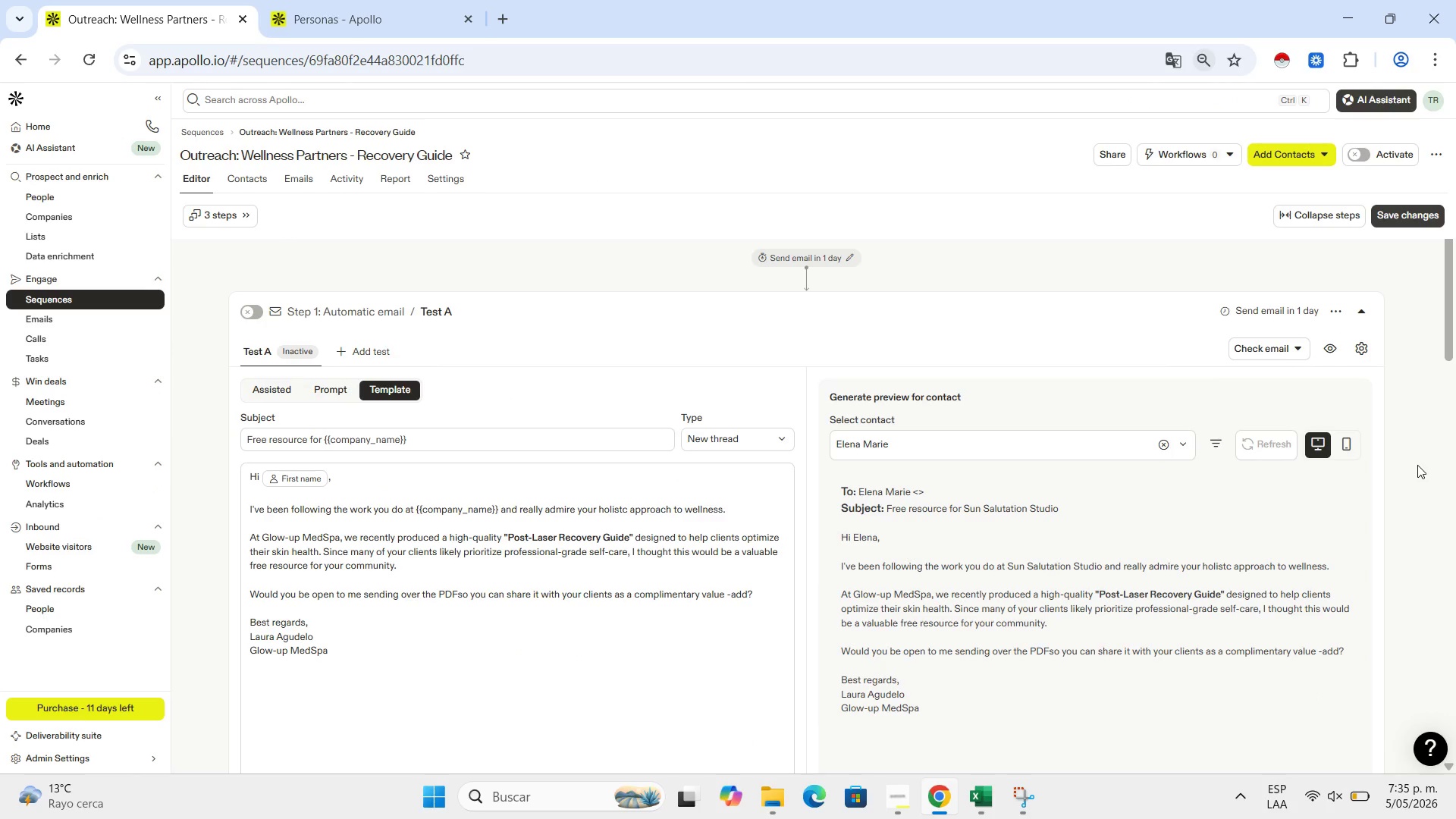 
key(Control+NumpadSubtract)
 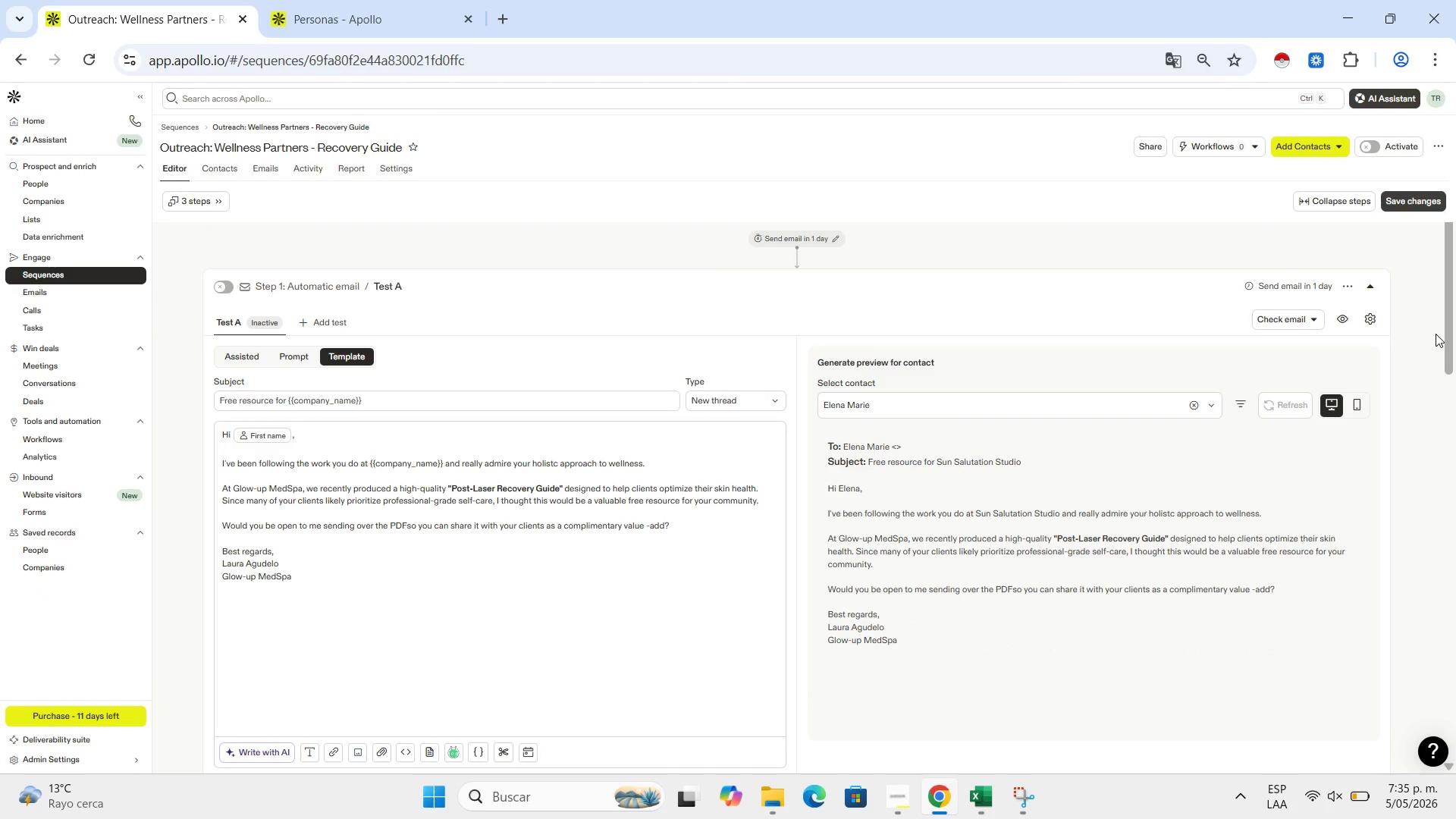 
hold_key(key=ControlLeft, duration=0.92)
 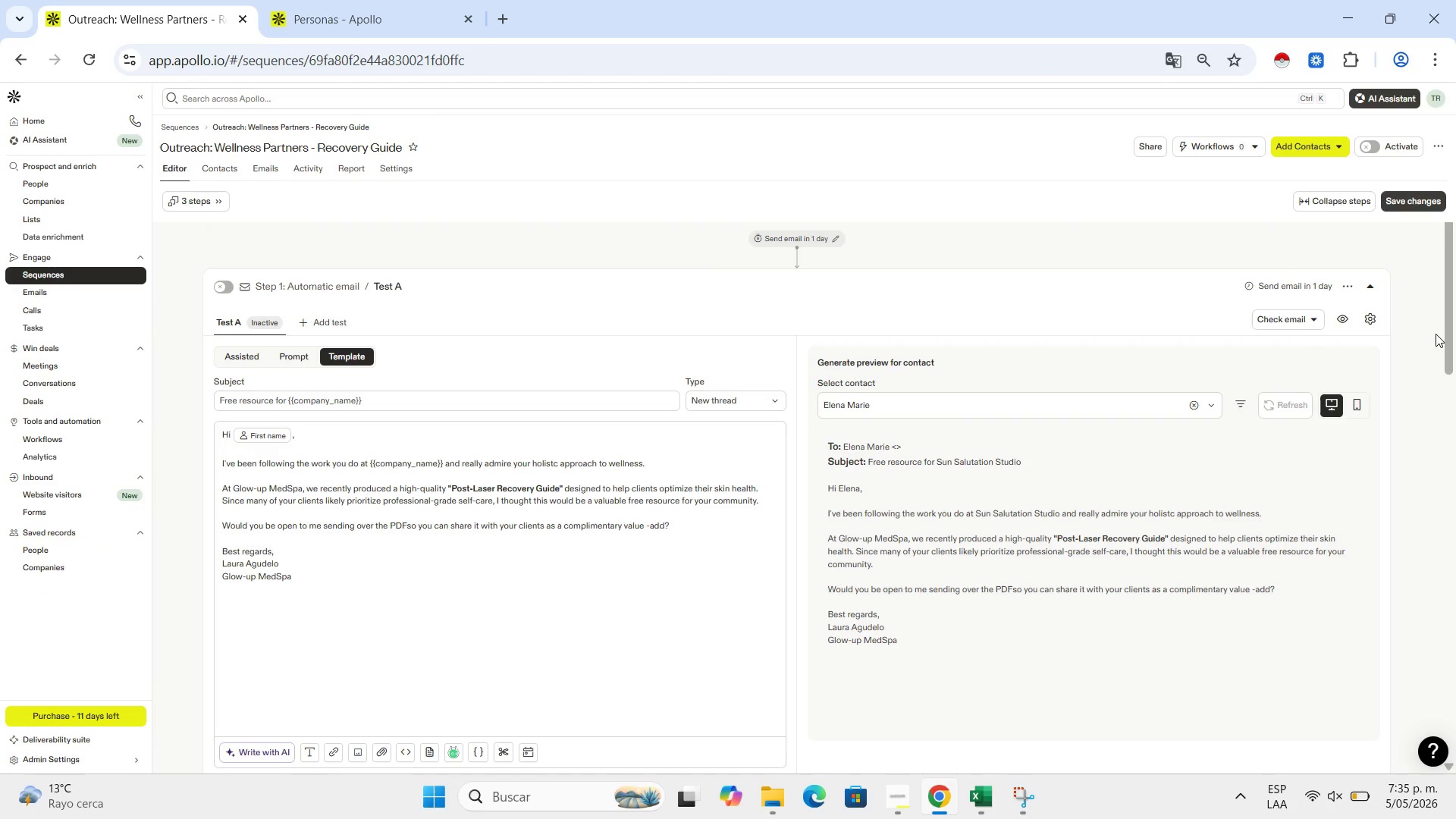 
scroll: coordinate [1436, 334], scroll_direction: down, amount: 1.0
 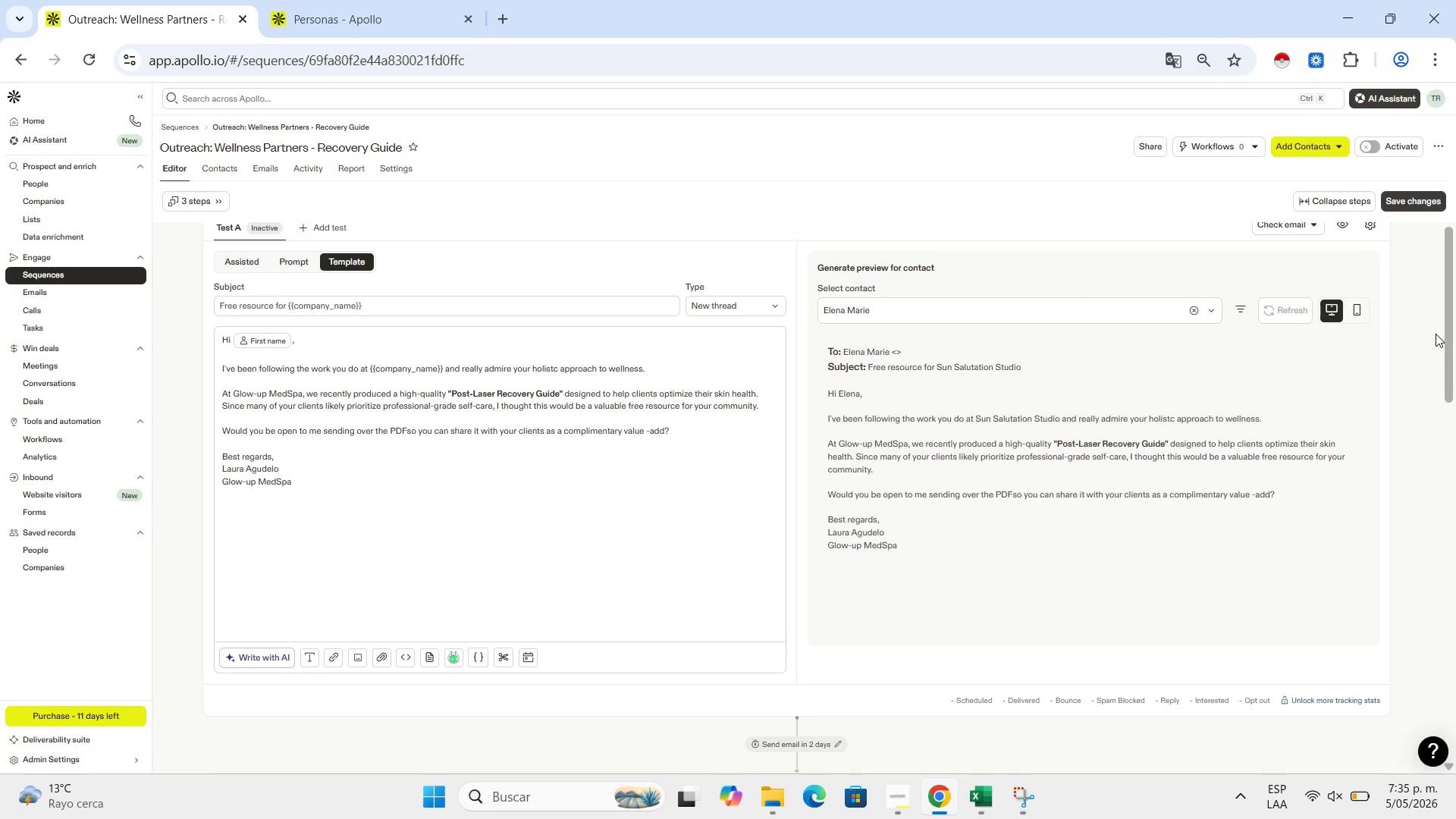 
scroll: coordinate [1436, 334], scroll_direction: up, amount: 2.0
 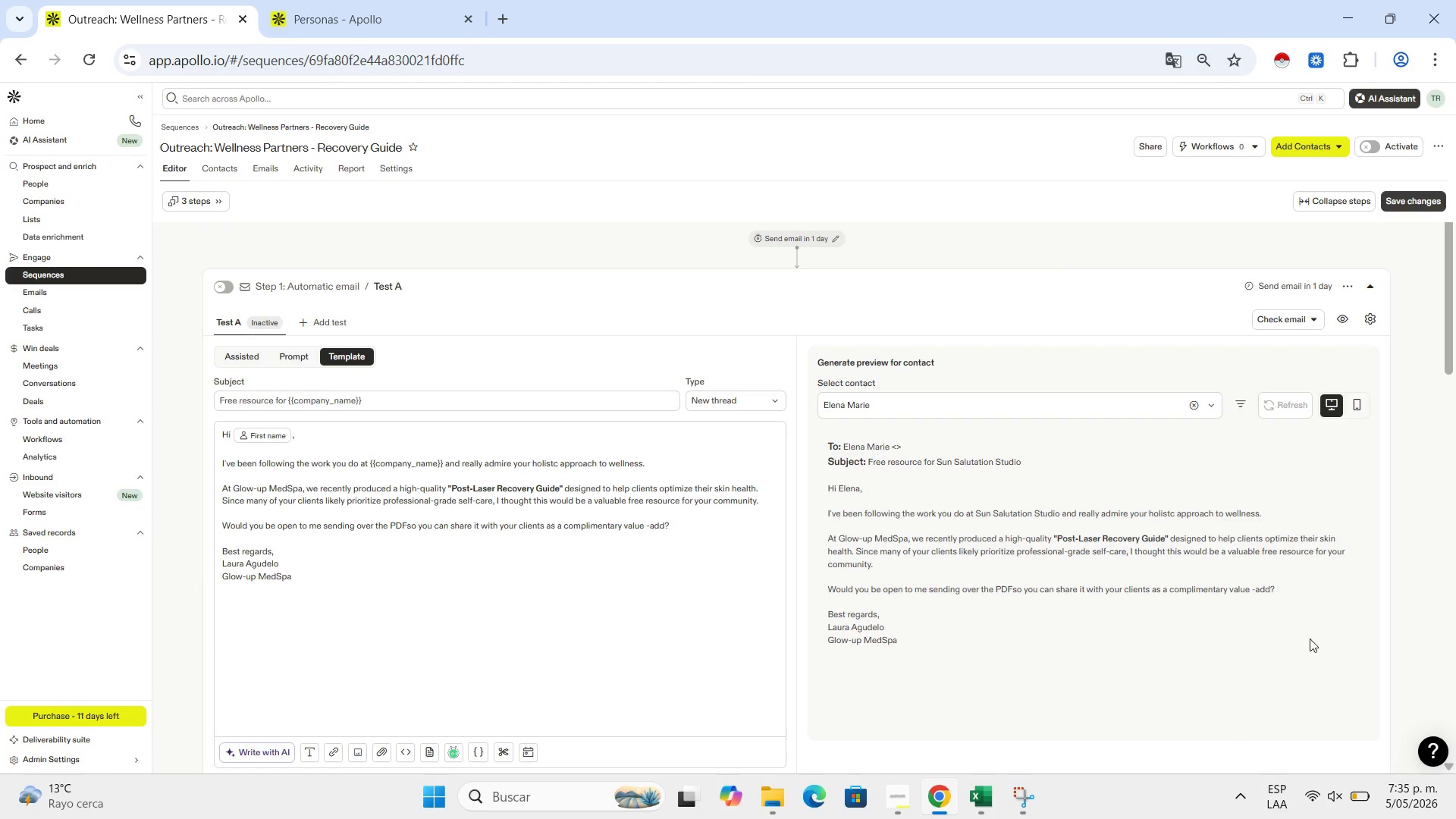 
left_click([1012, 804])
 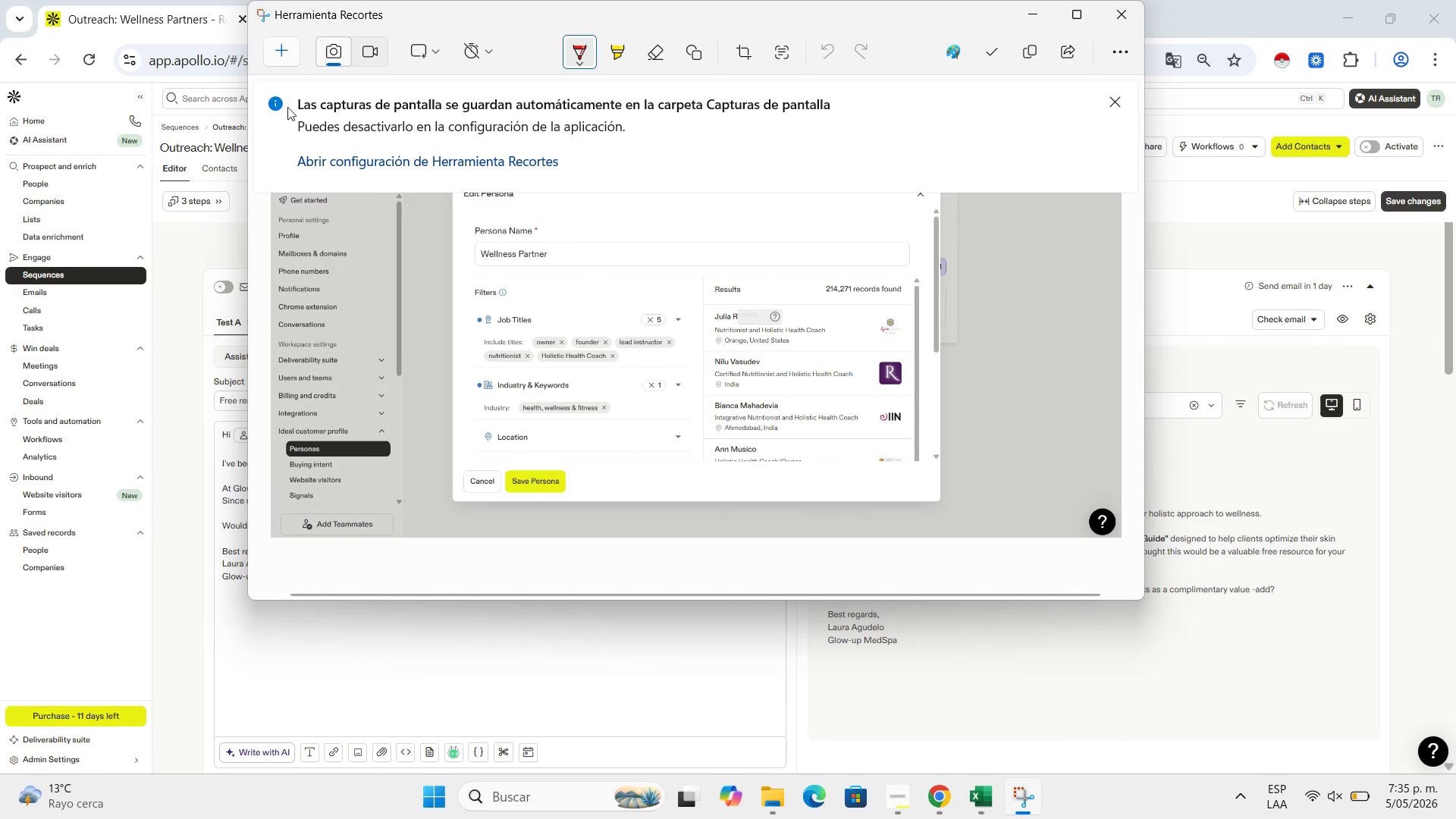 
left_click([265, 54])
 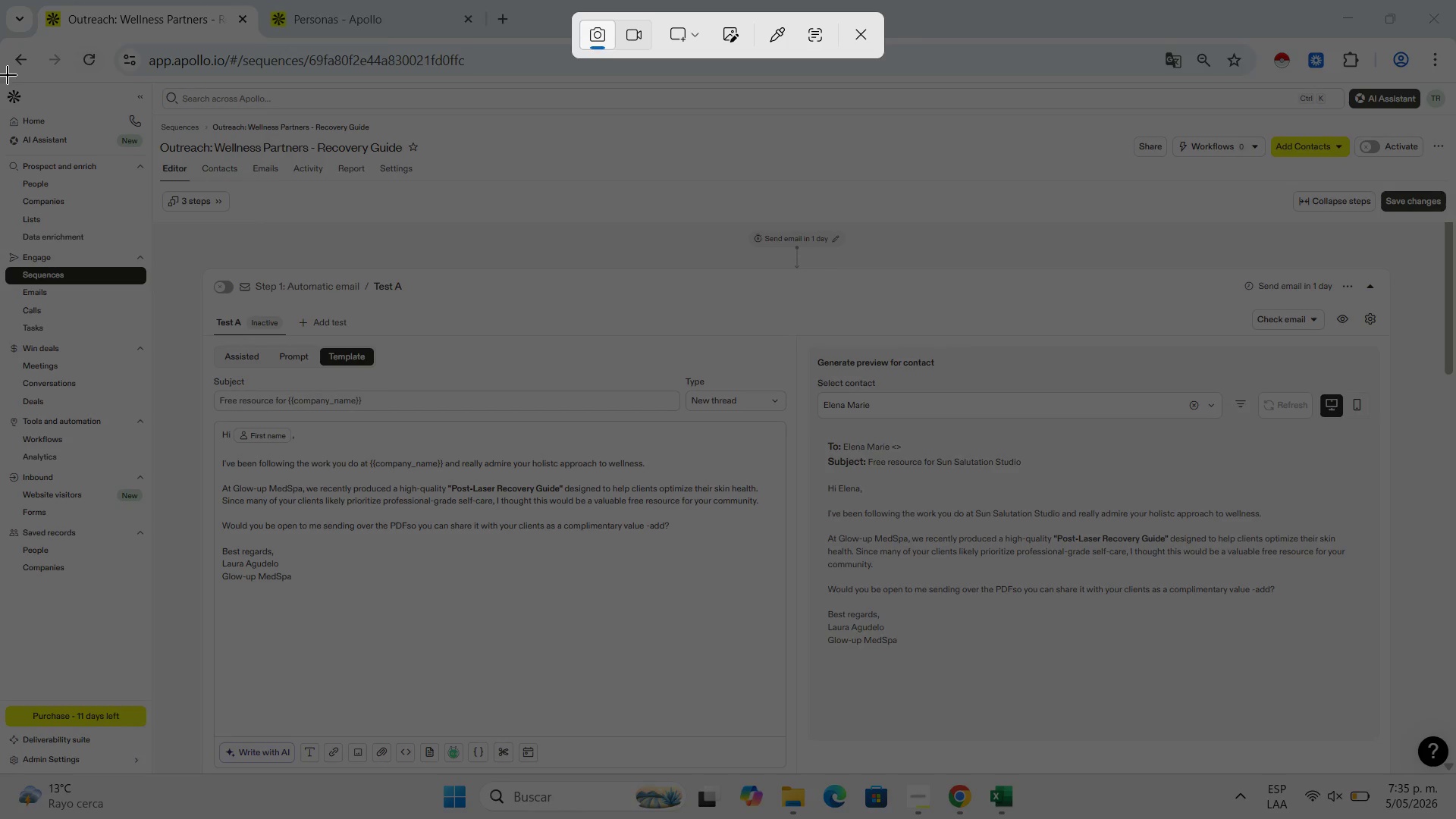 
left_click_drag(start_coordinate=[2, 83], to_coordinate=[1455, 770])
 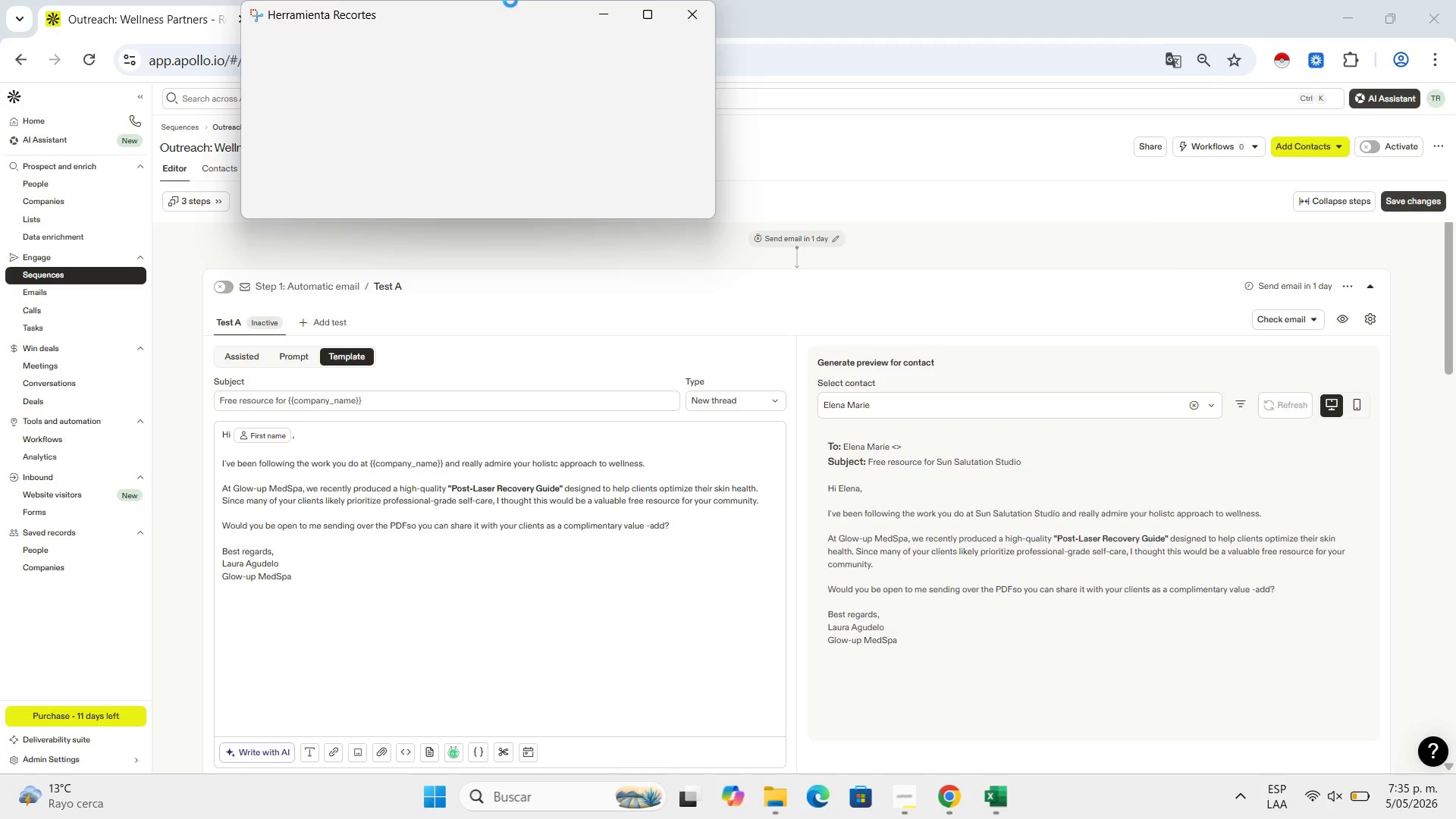 
mouse_move([973, 61])
 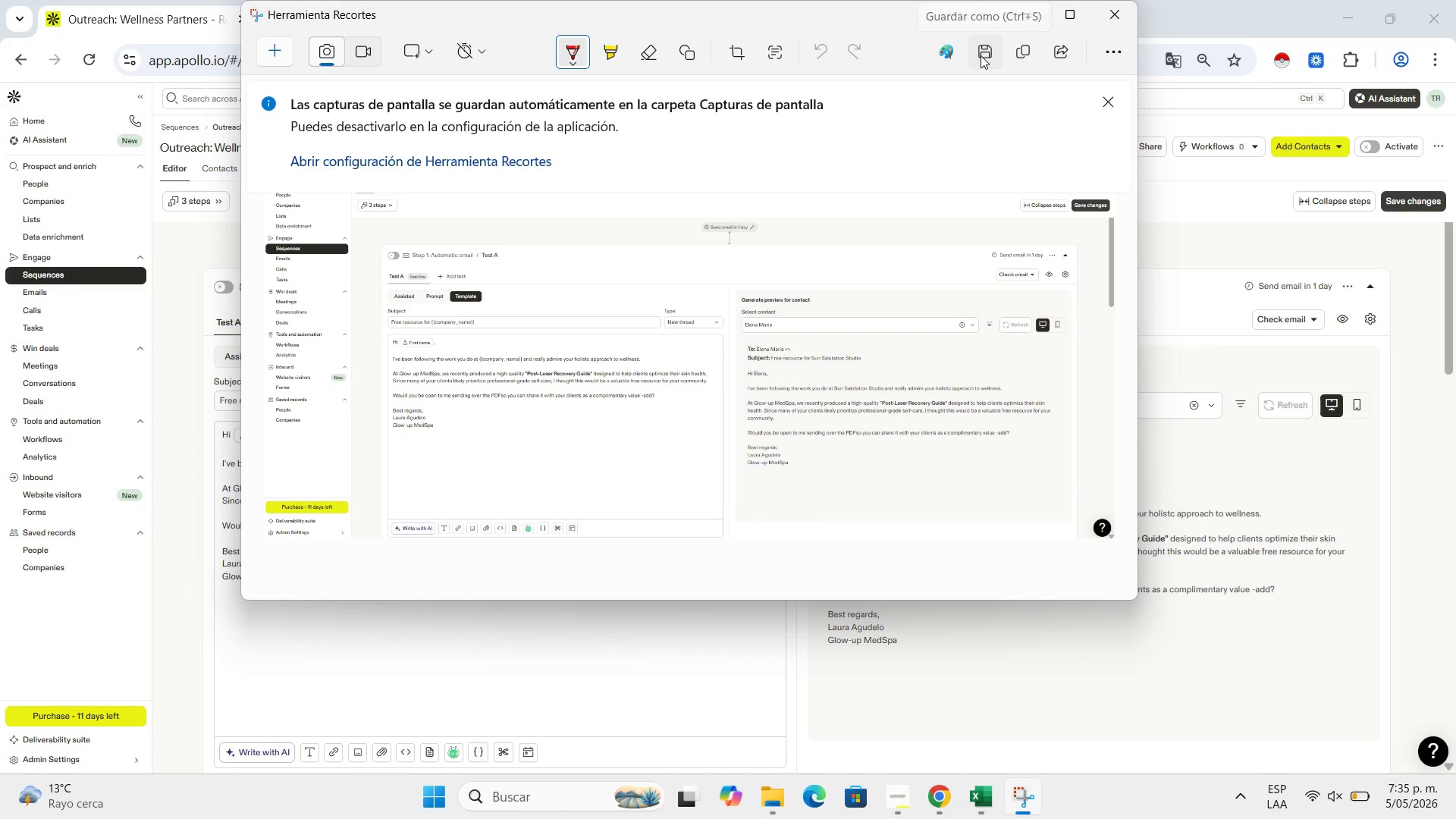 
left_click([981, 55])
 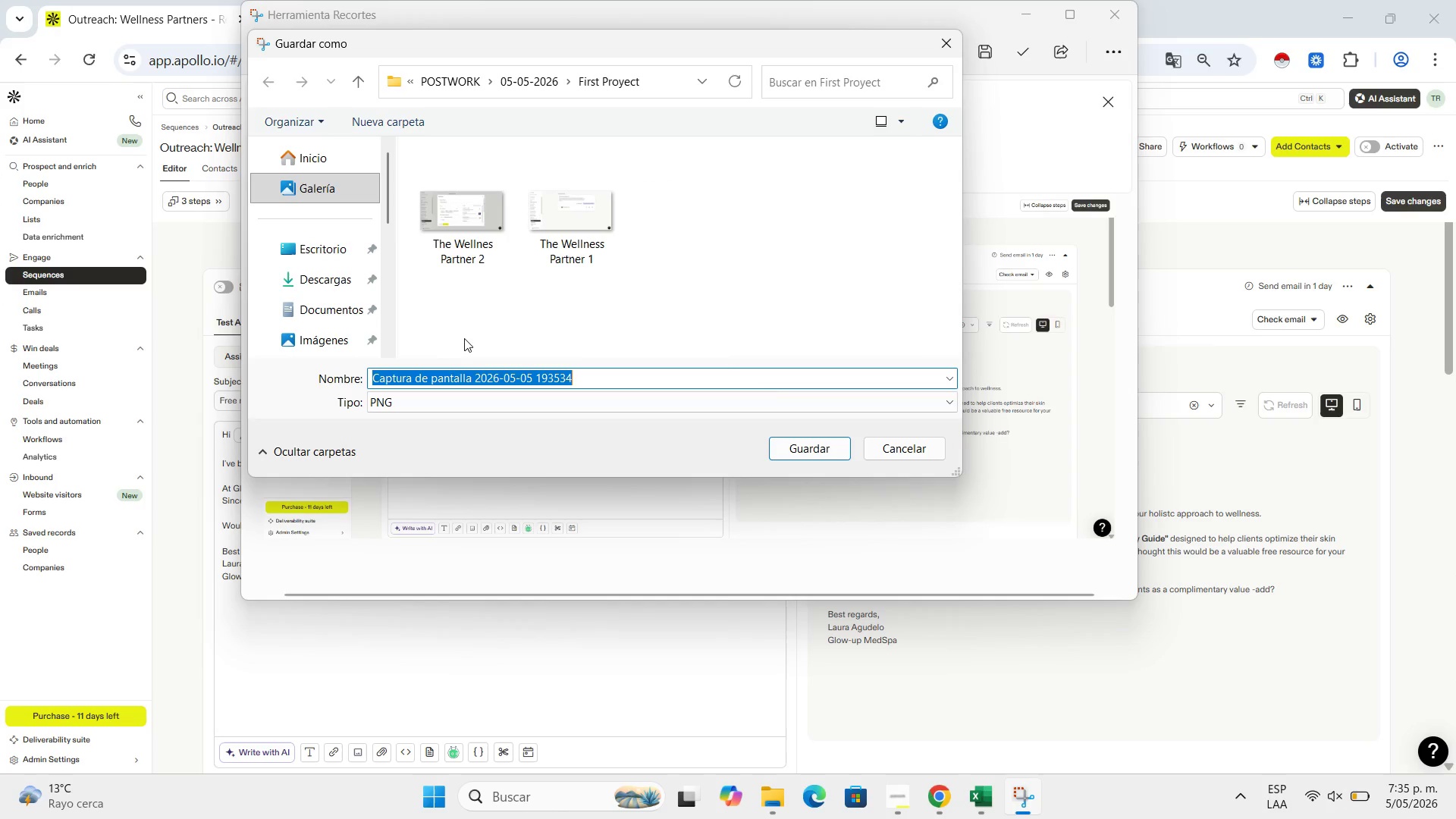 
type(Email 1 - caor)
key(Backspace)
type(t)
key(Backspace)
key(Backspace)
type(pture)
 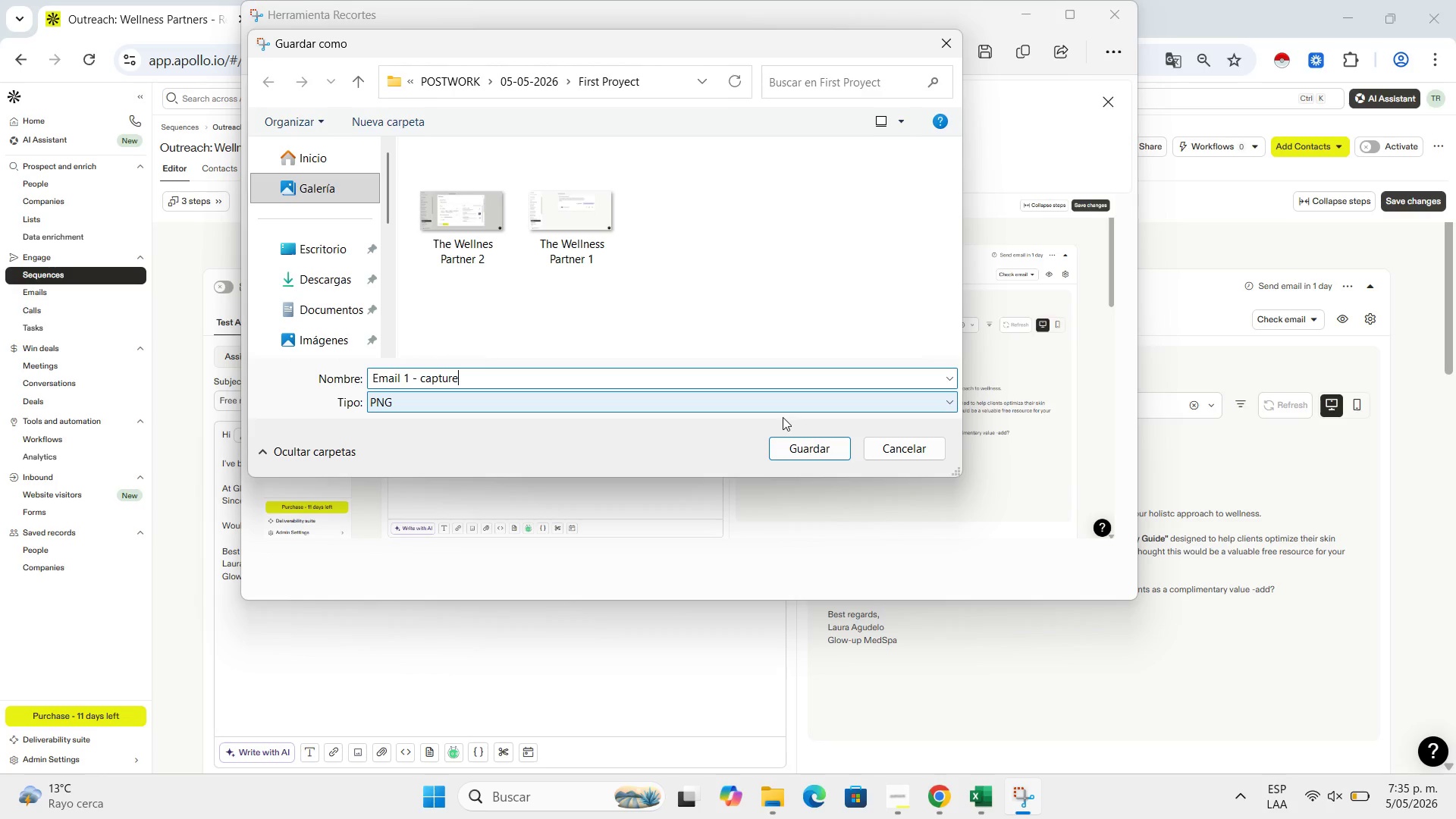 
left_click([789, 458])
 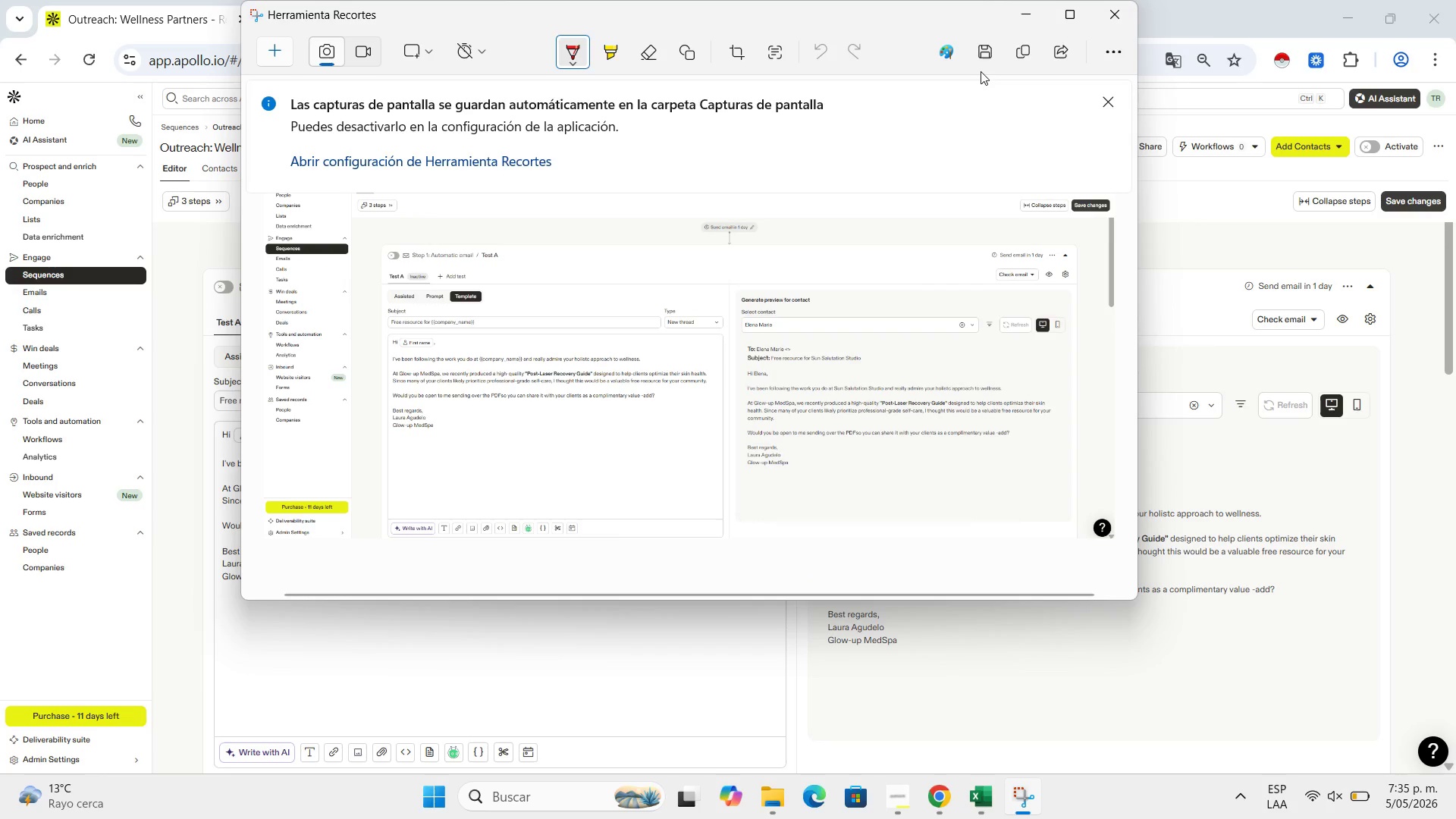 
left_click([1028, 14])
 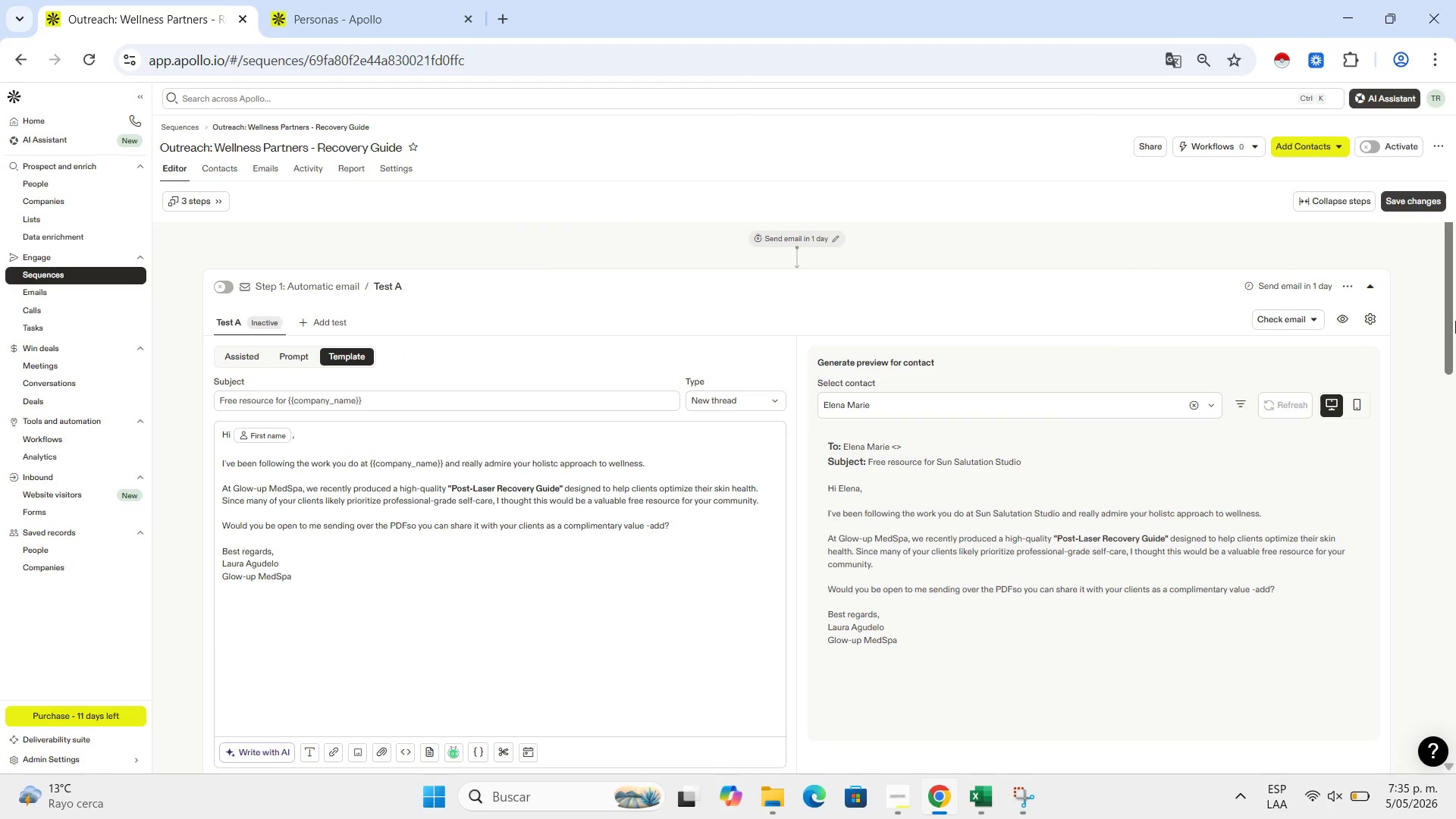 
left_click_drag(start_coordinate=[1455, 321], to_coordinate=[1455, 386])
 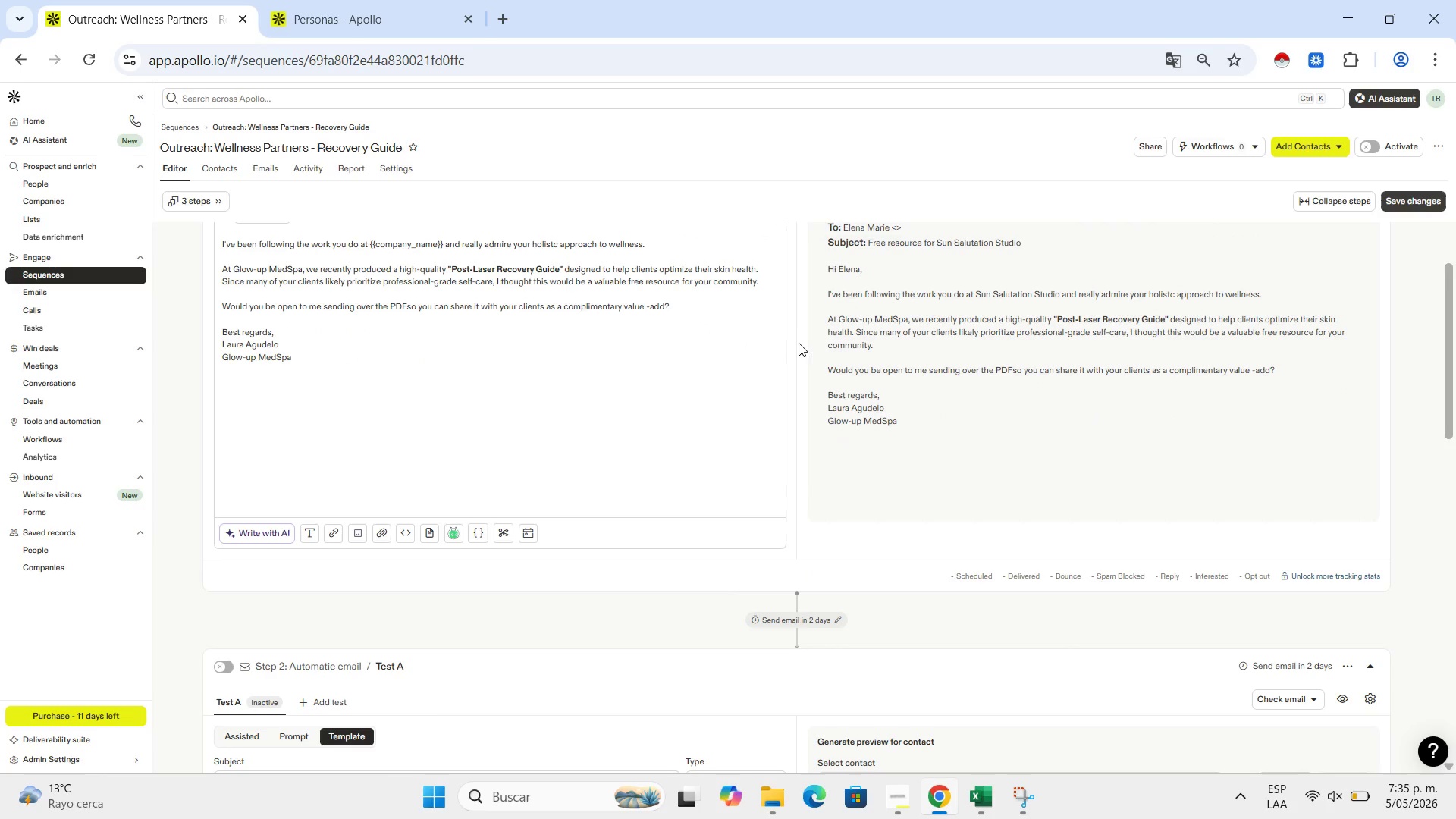 
scroll: coordinate [798, 339], scroll_direction: up, amount: 5.0
 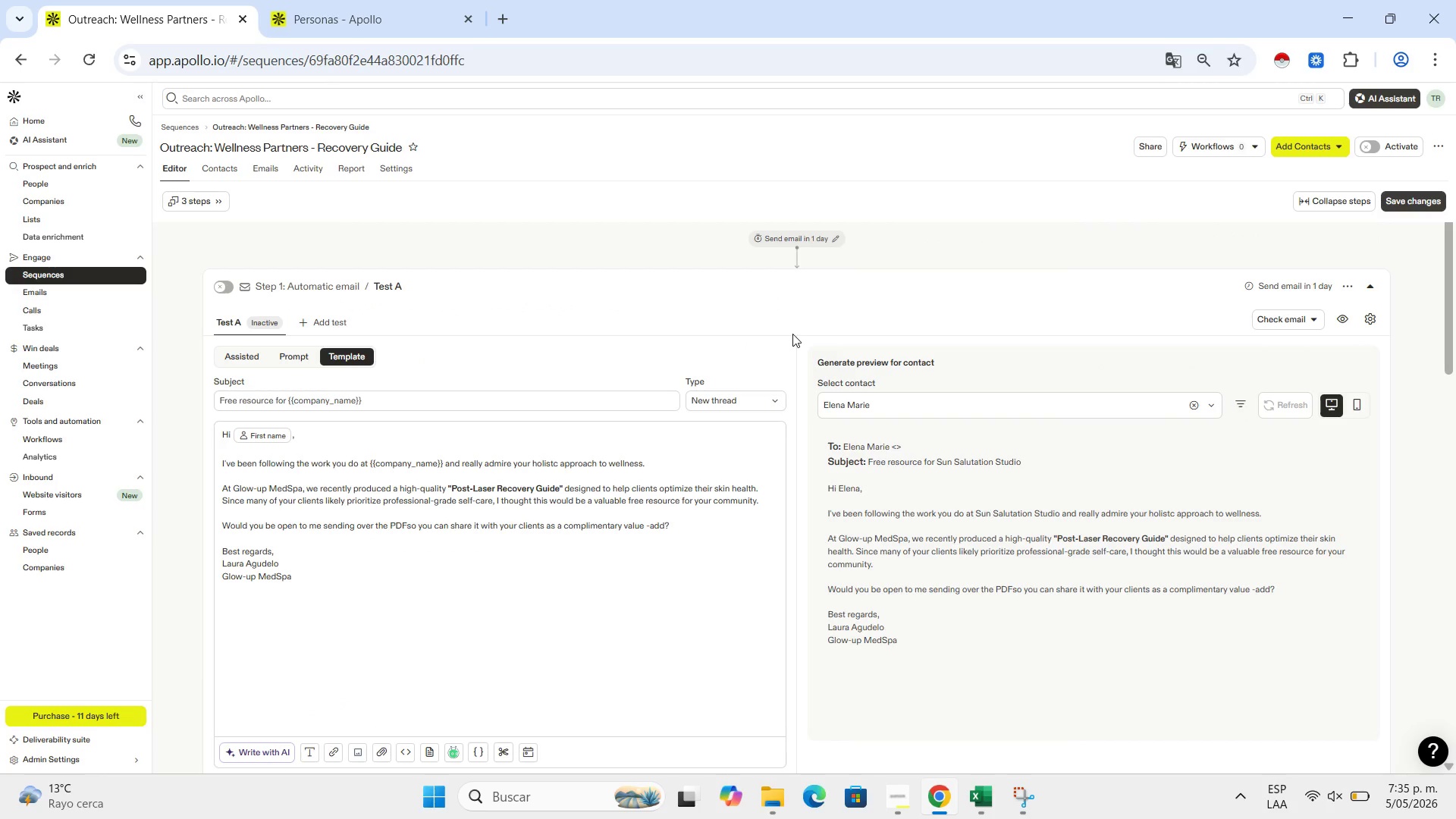 
scroll: coordinate [792, 334], scroll_direction: down, amount: 6.0
 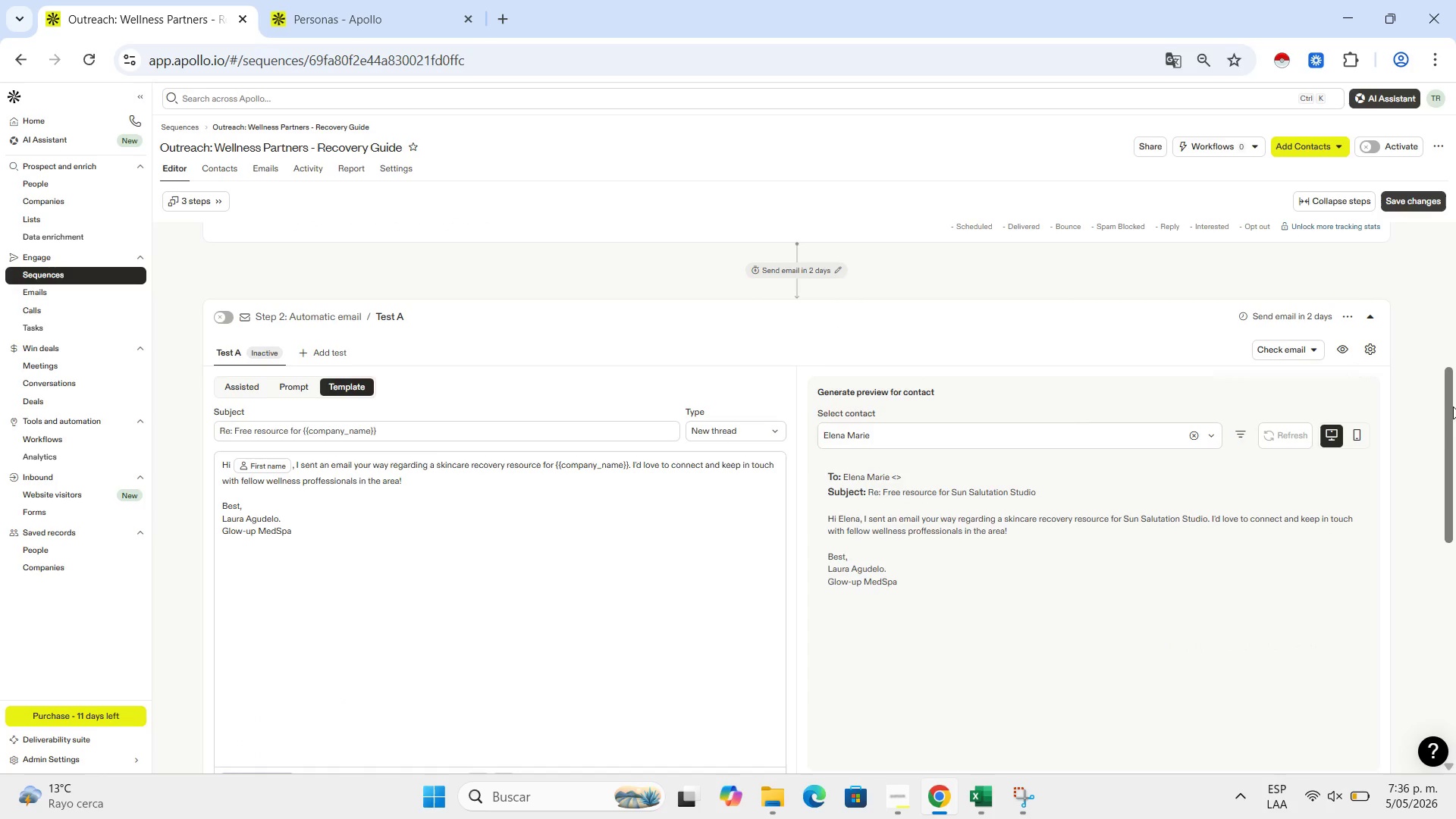 
left_click_drag(start_coordinate=[1455, 469], to_coordinate=[1454, 478])
 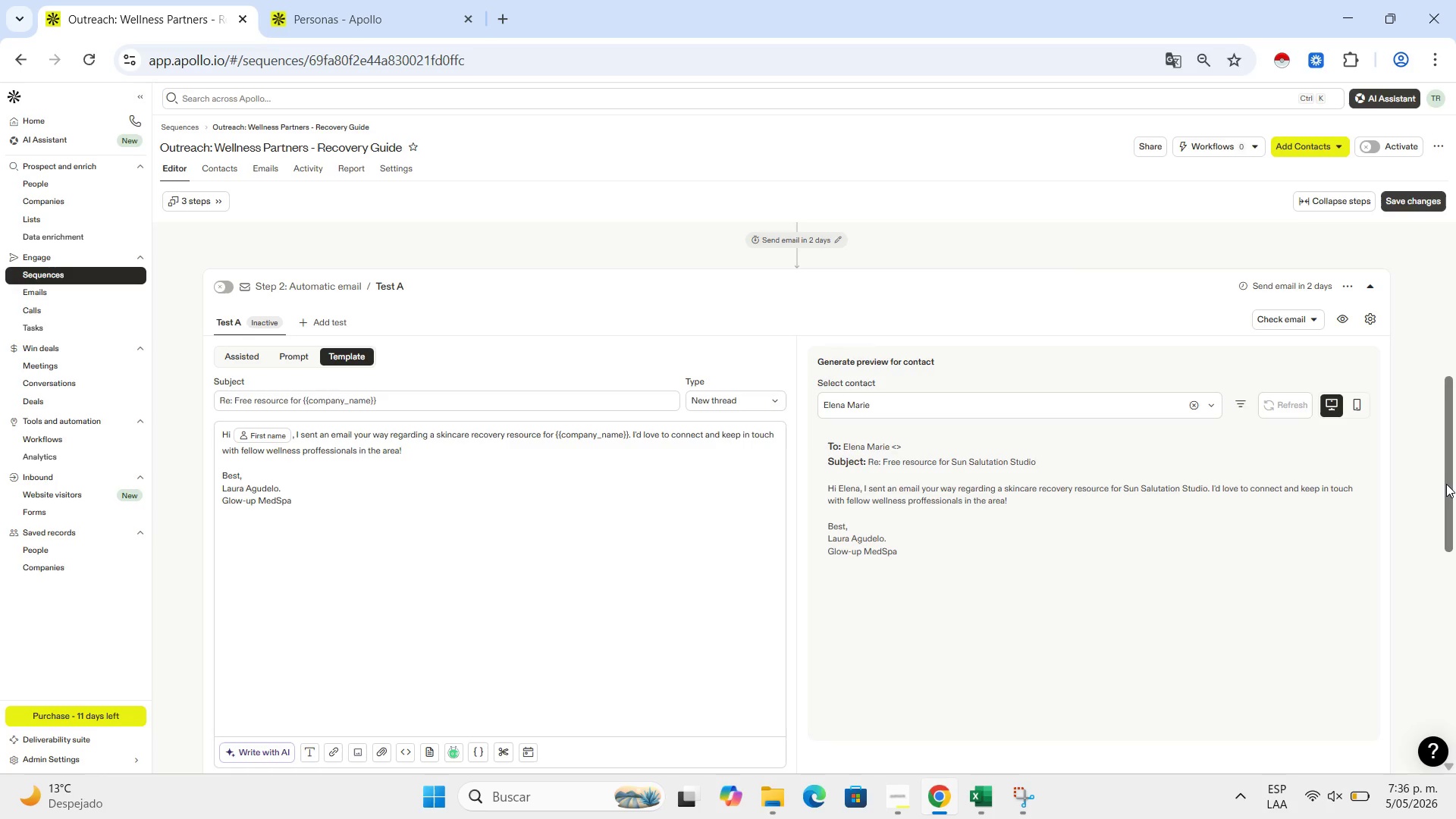 
wait(32.84)
 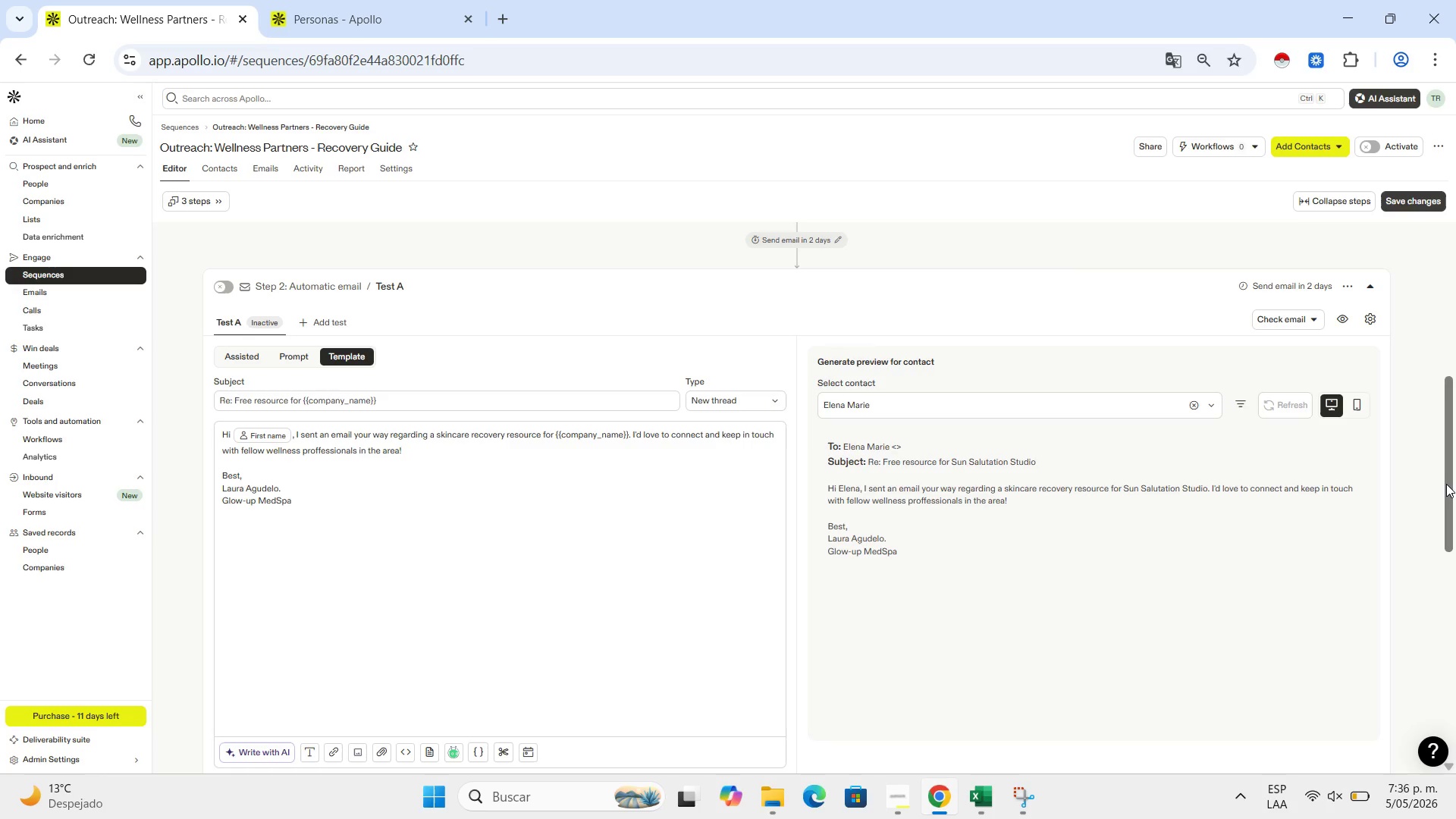 
left_click([1032, 799])
 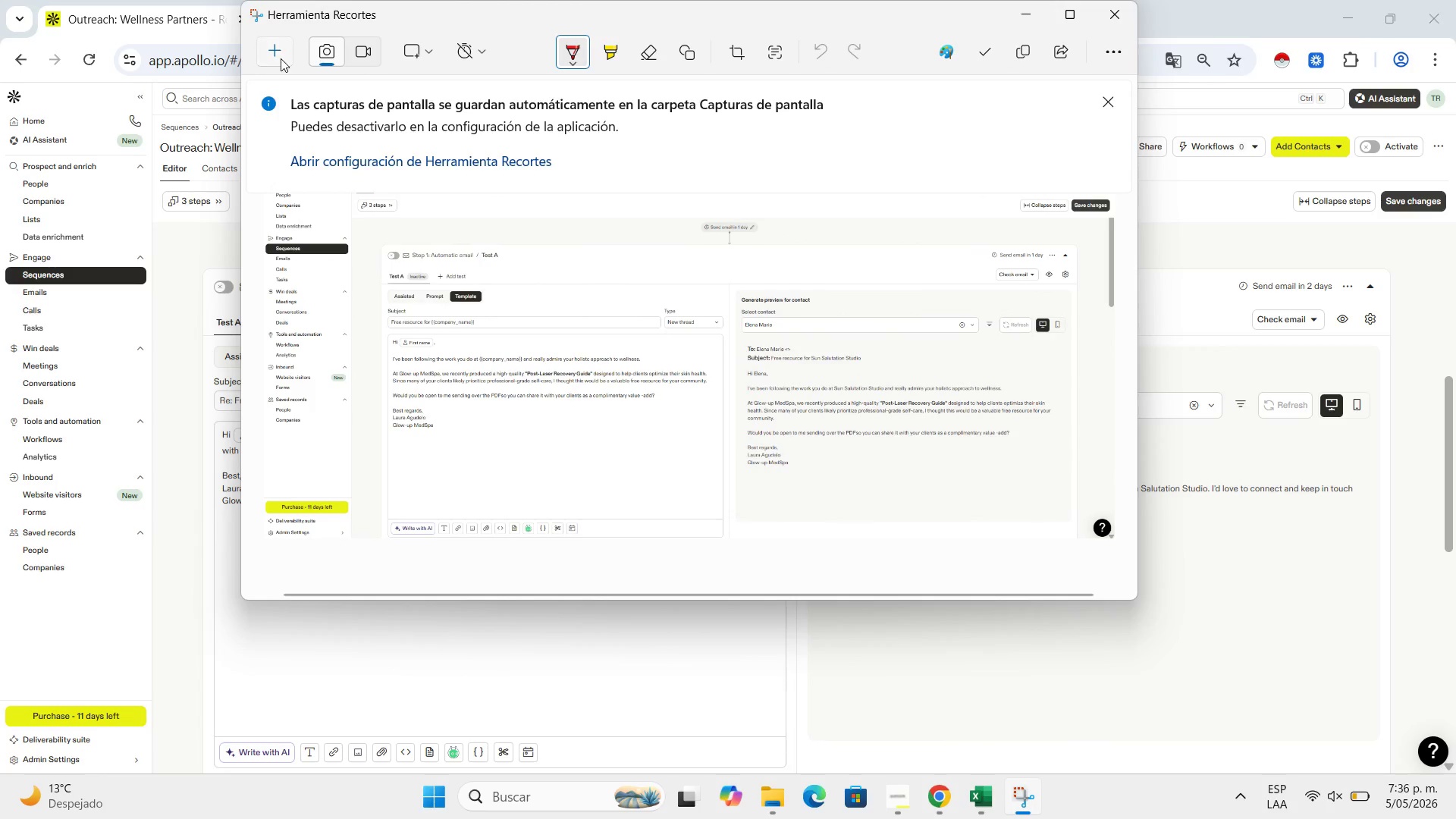 
left_click([283, 58])
 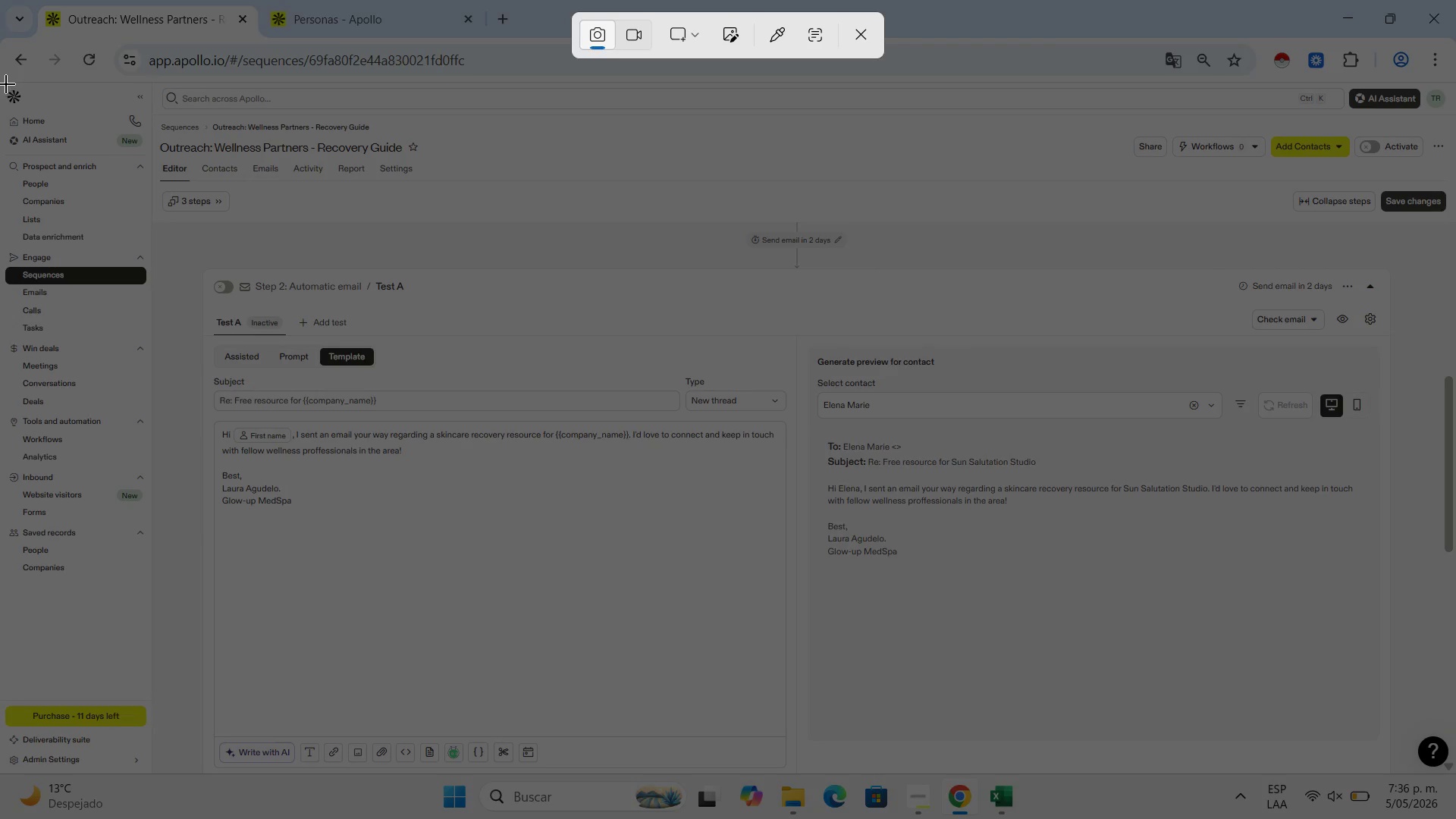 
left_click_drag(start_coordinate=[2, 82], to_coordinate=[1454, 774])
 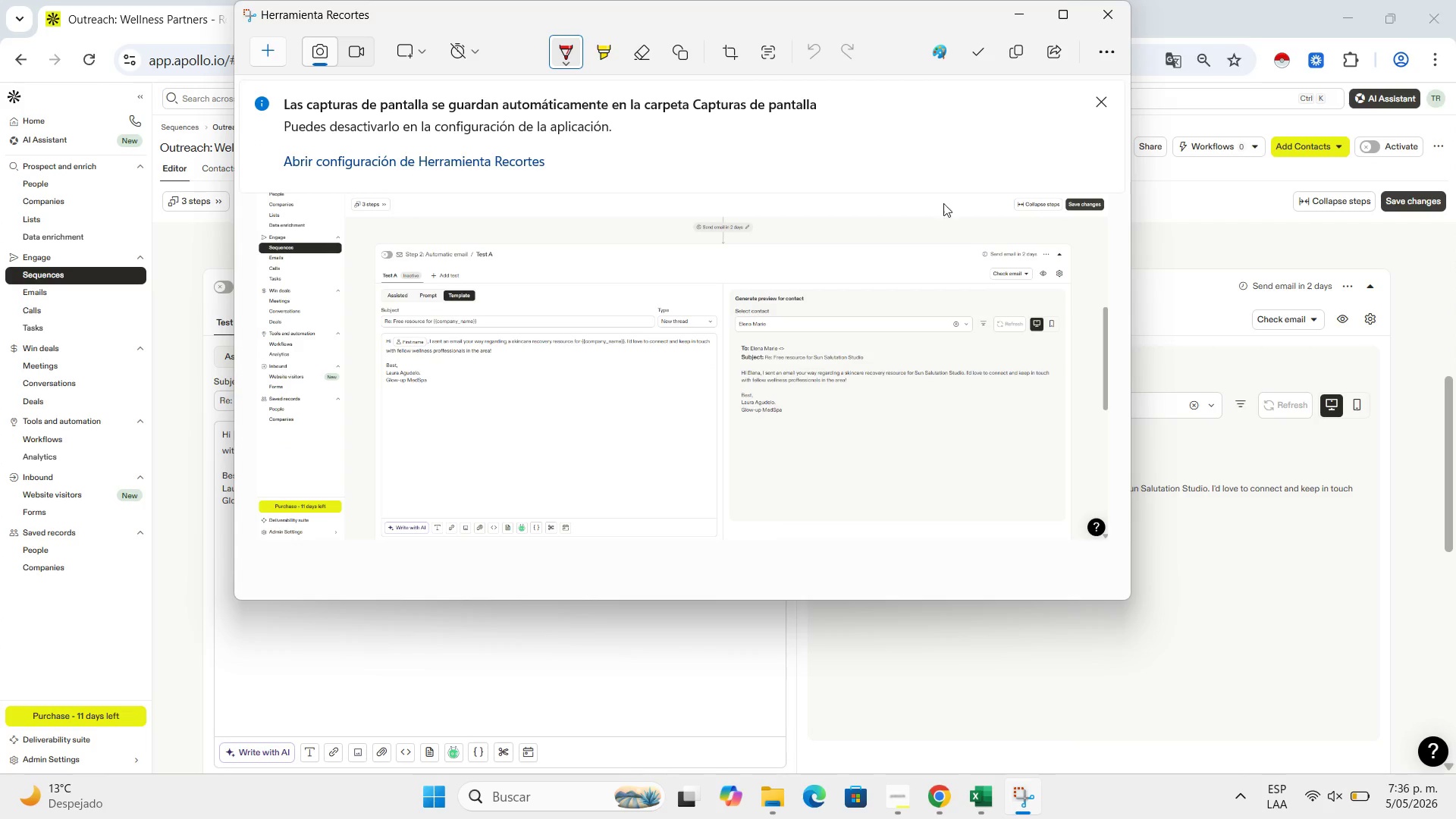 
left_click([977, 53])
 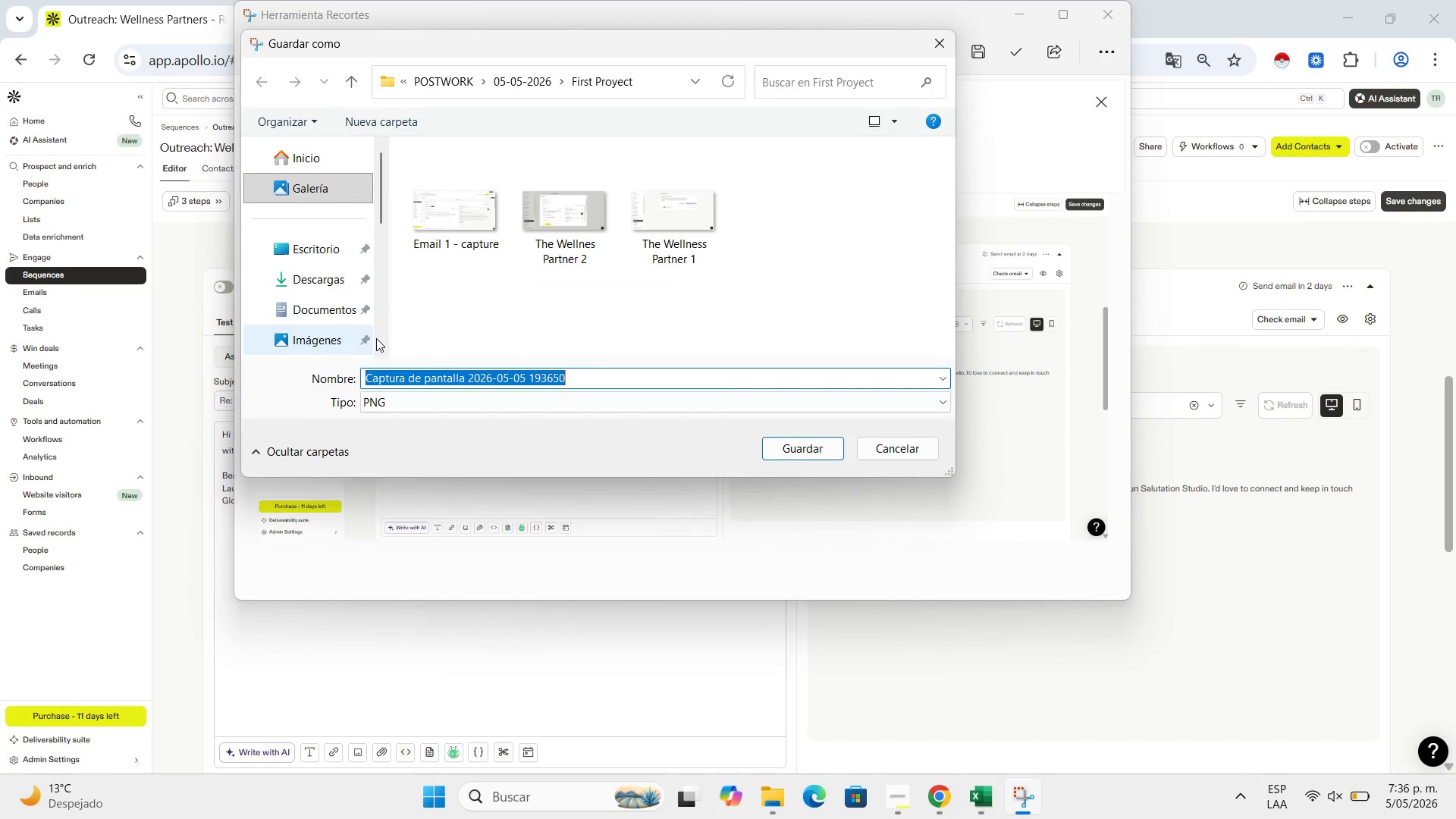 
type(Email 2 - capture)
 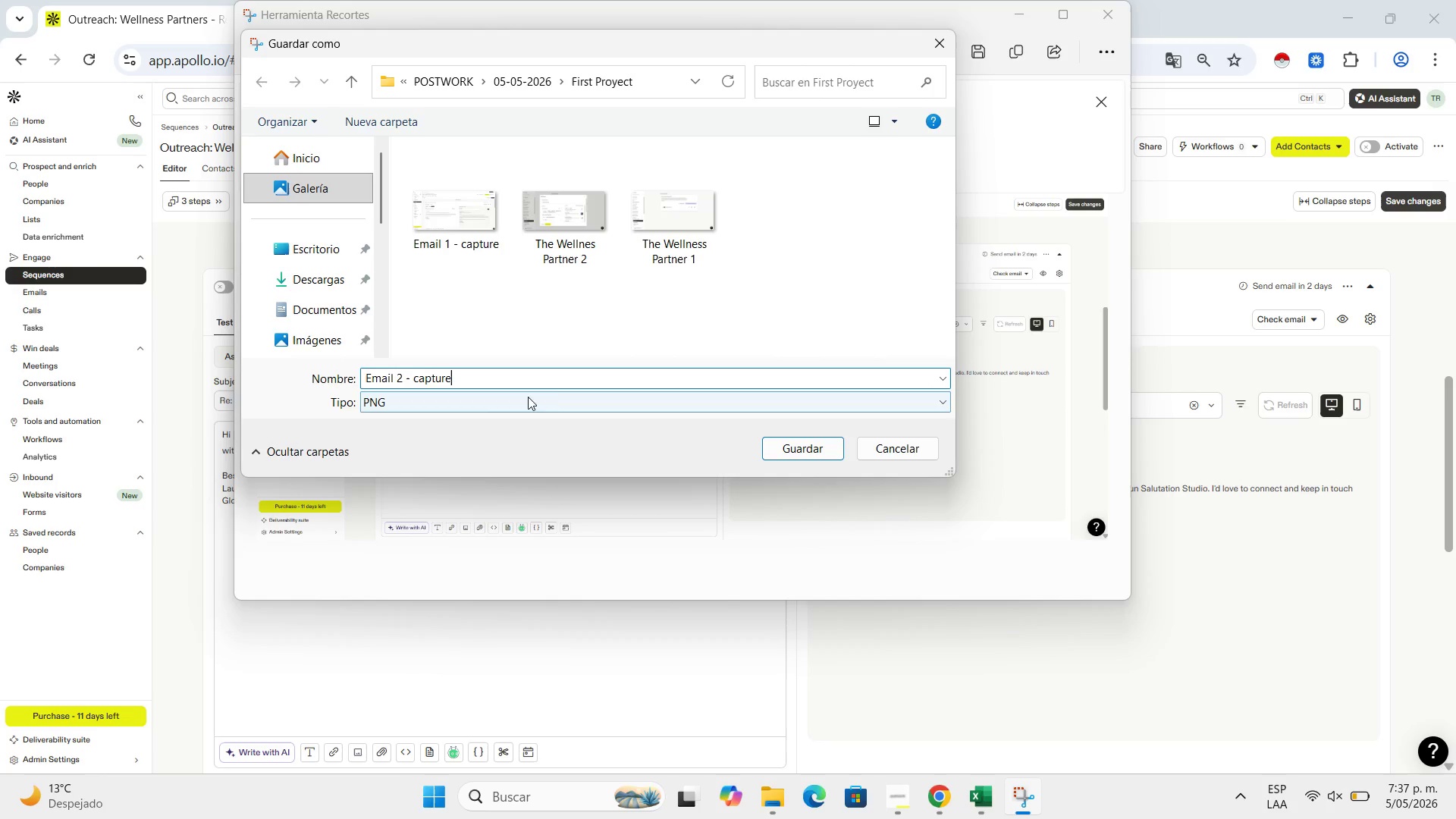 
left_click([774, 445])
 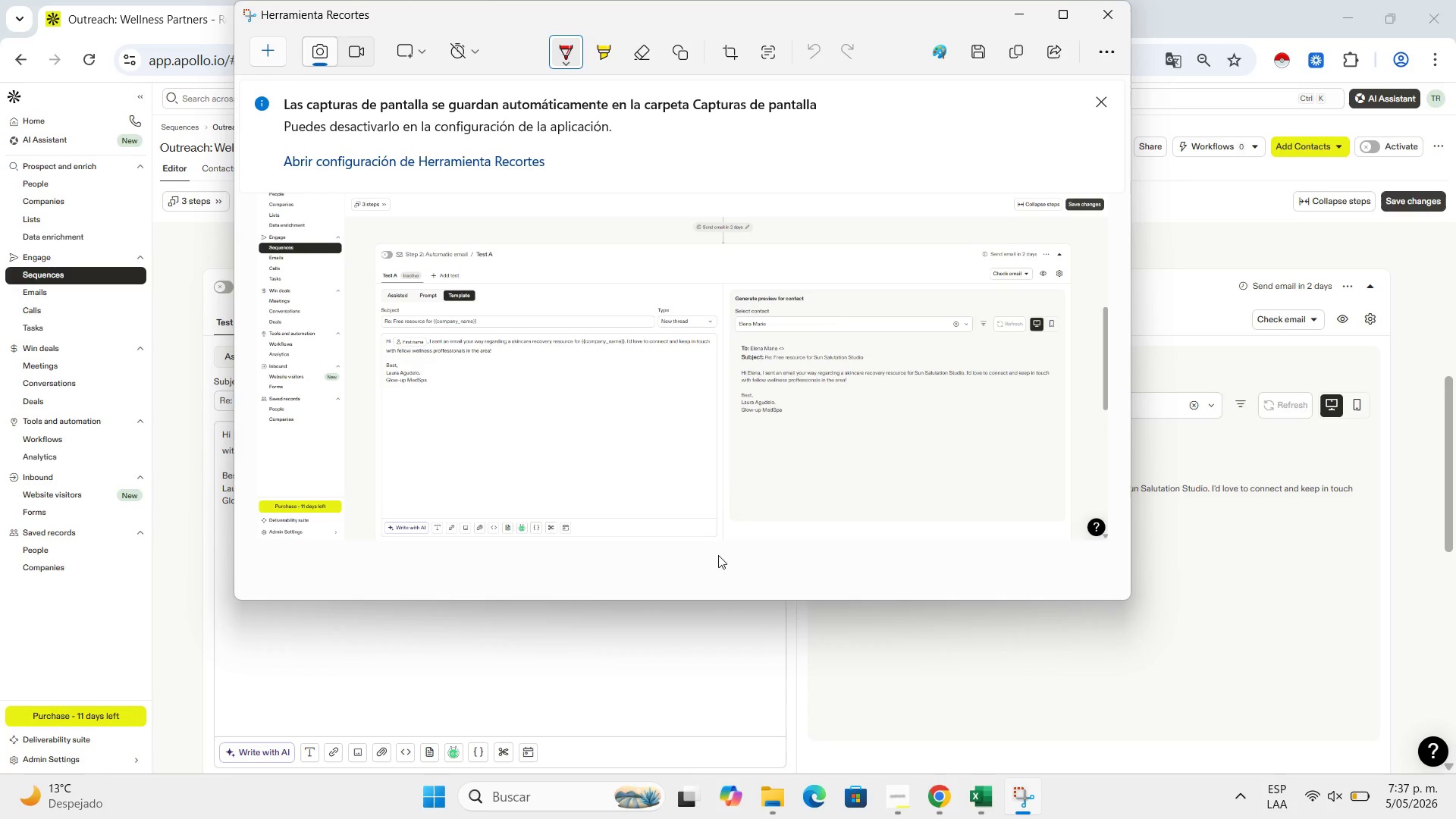 
left_click([781, 792])
 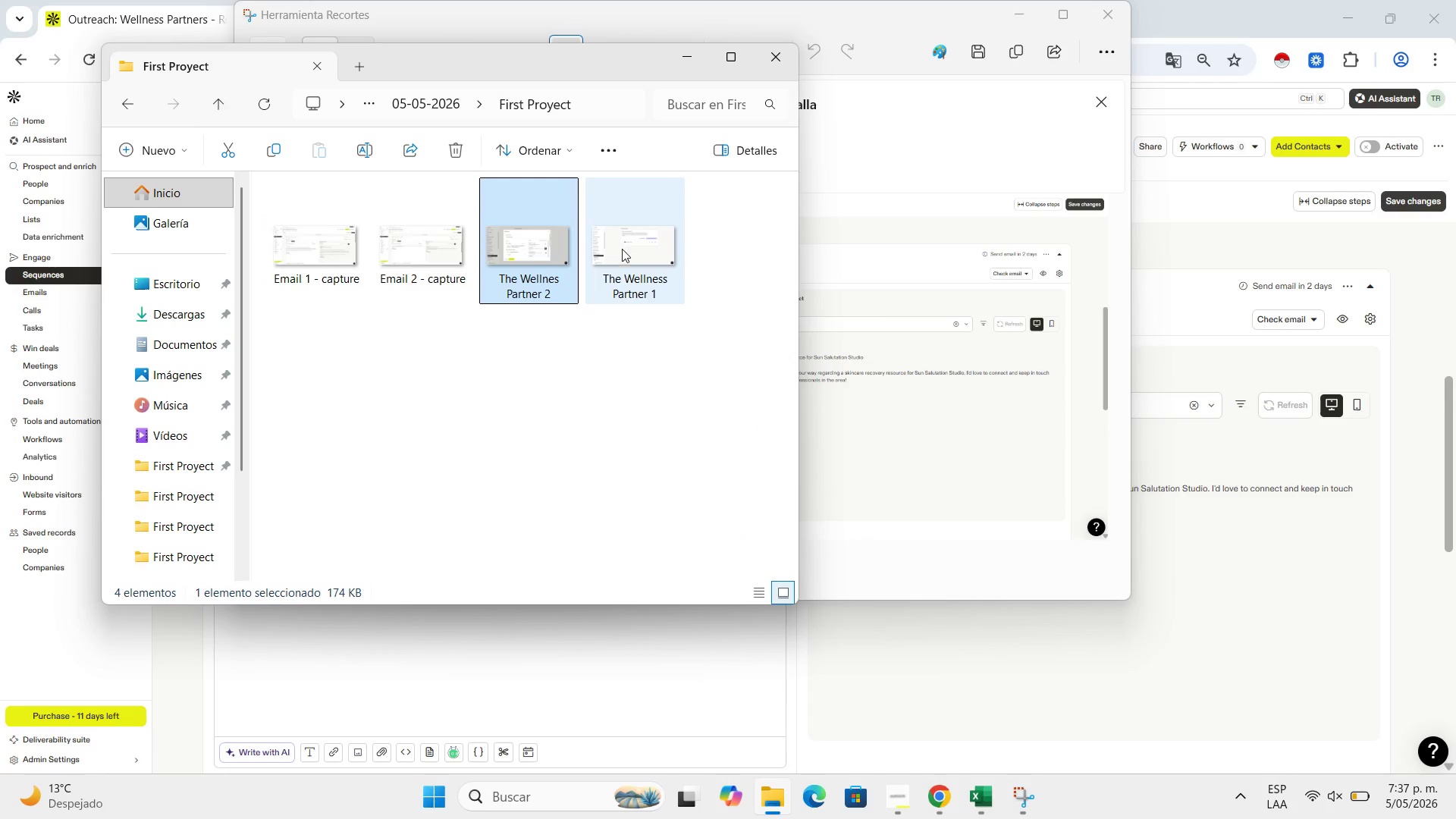 
double_click([423, 254])
 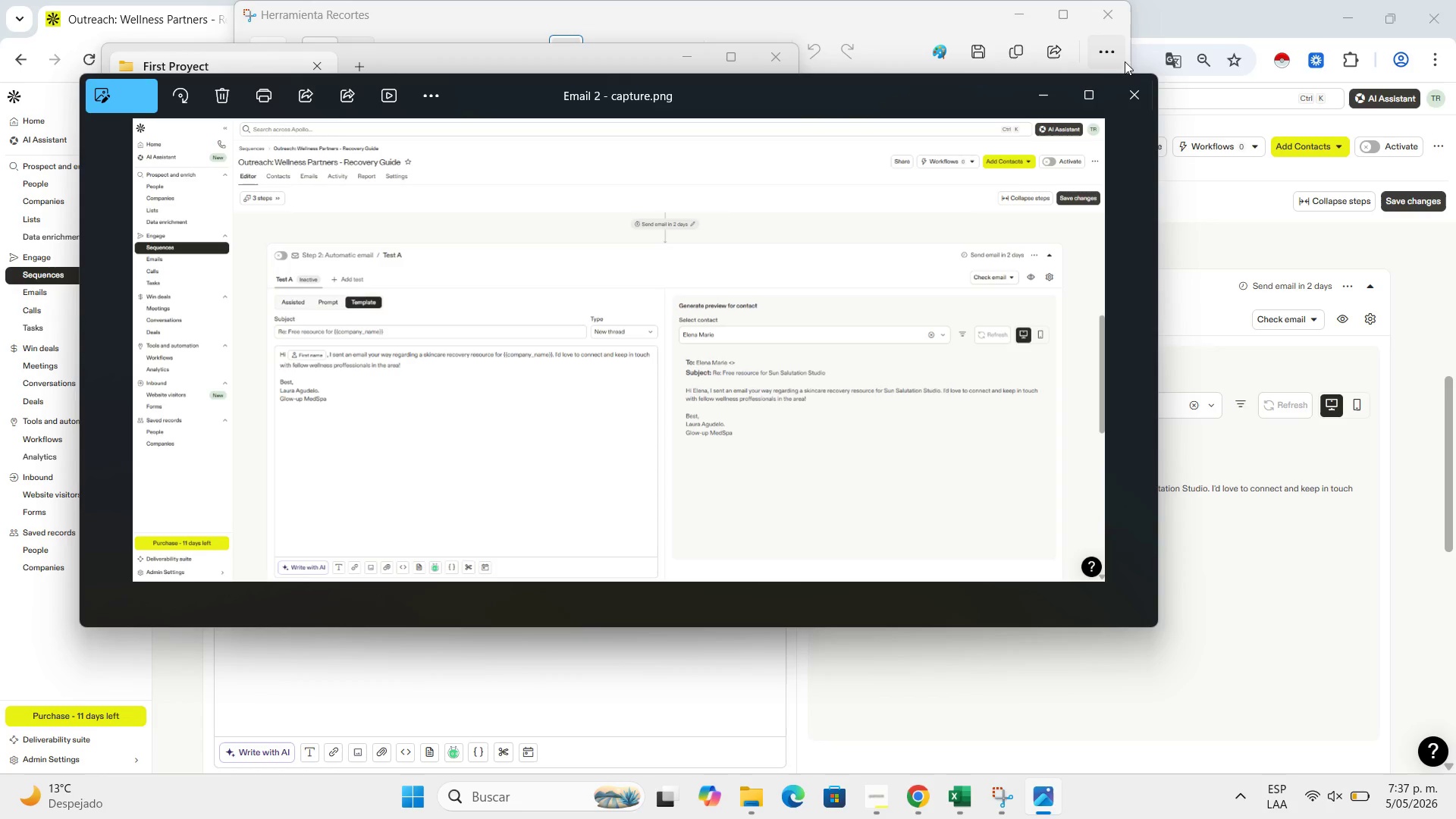 
left_click([1091, 99])
 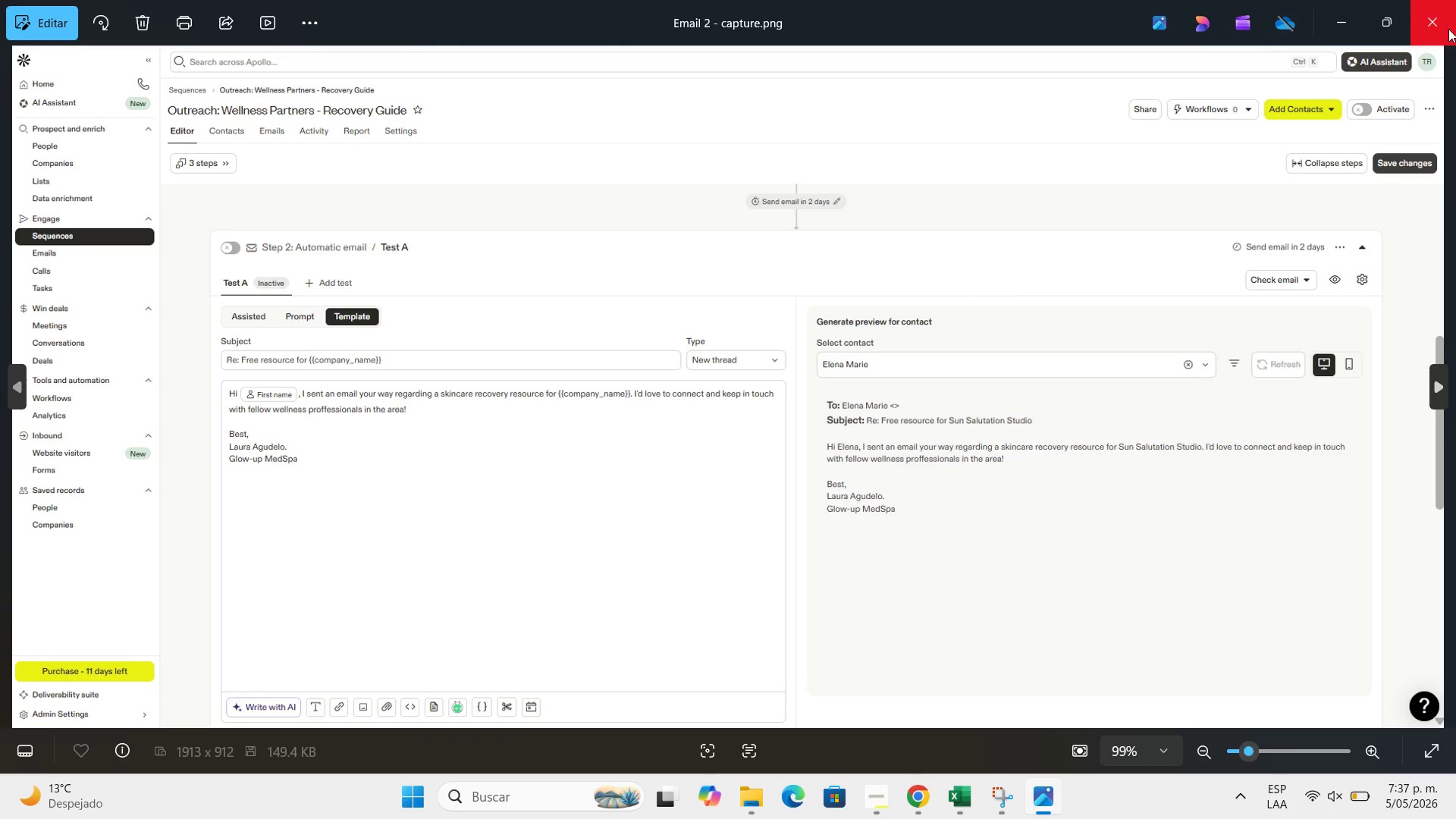 
left_click([1427, 14])
 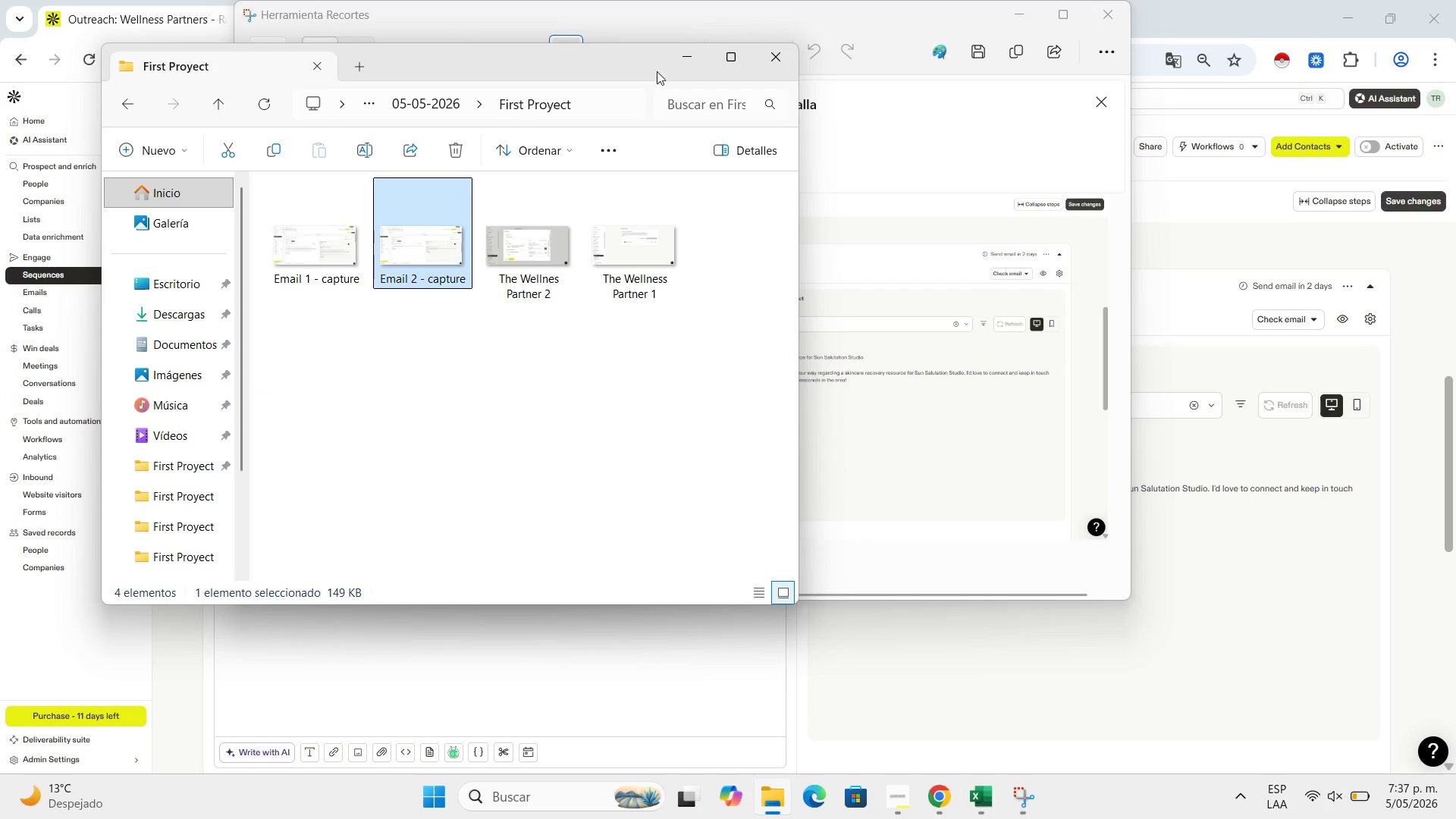 
left_click([680, 61])
 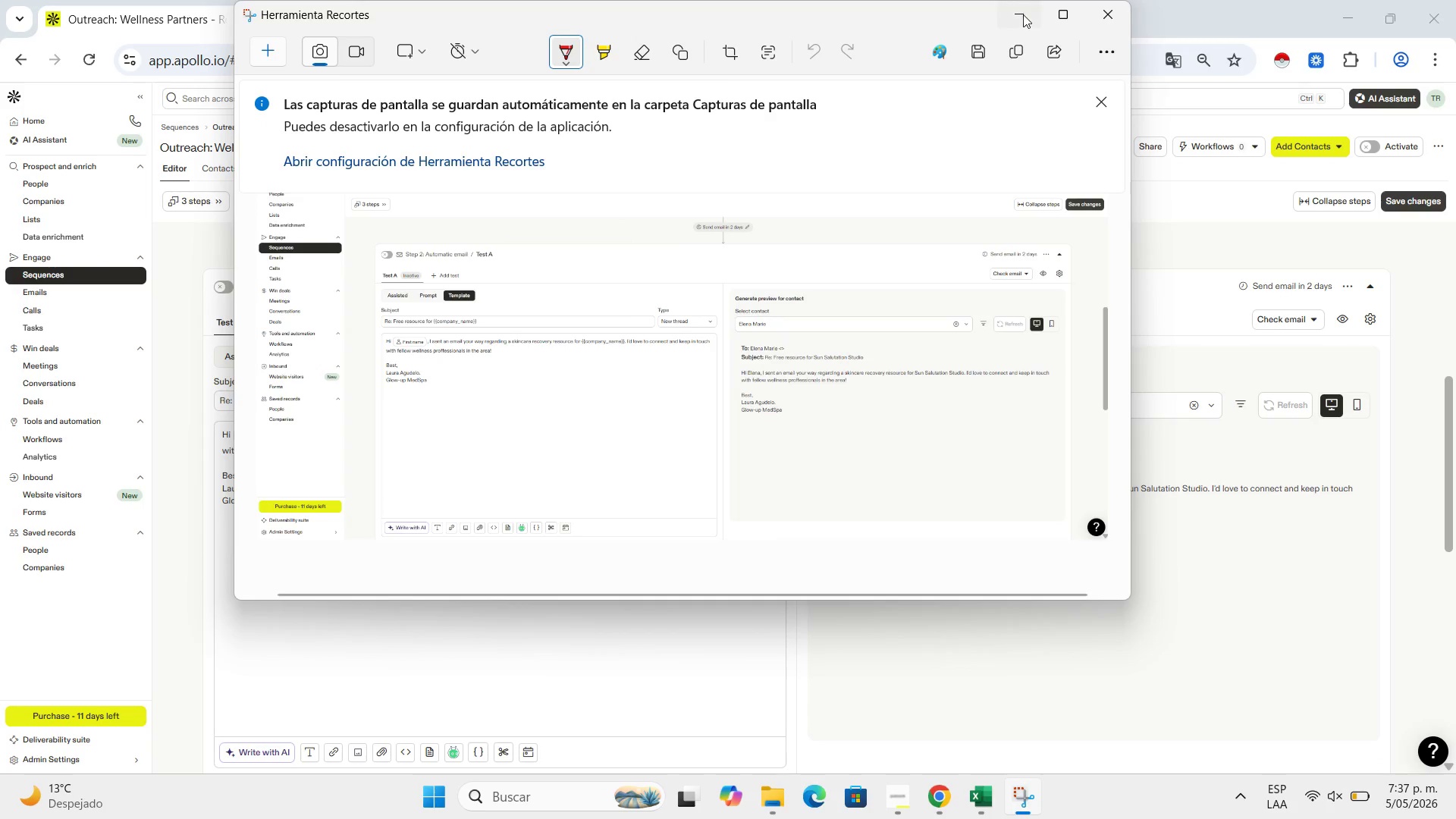 
left_click([1023, 14])
 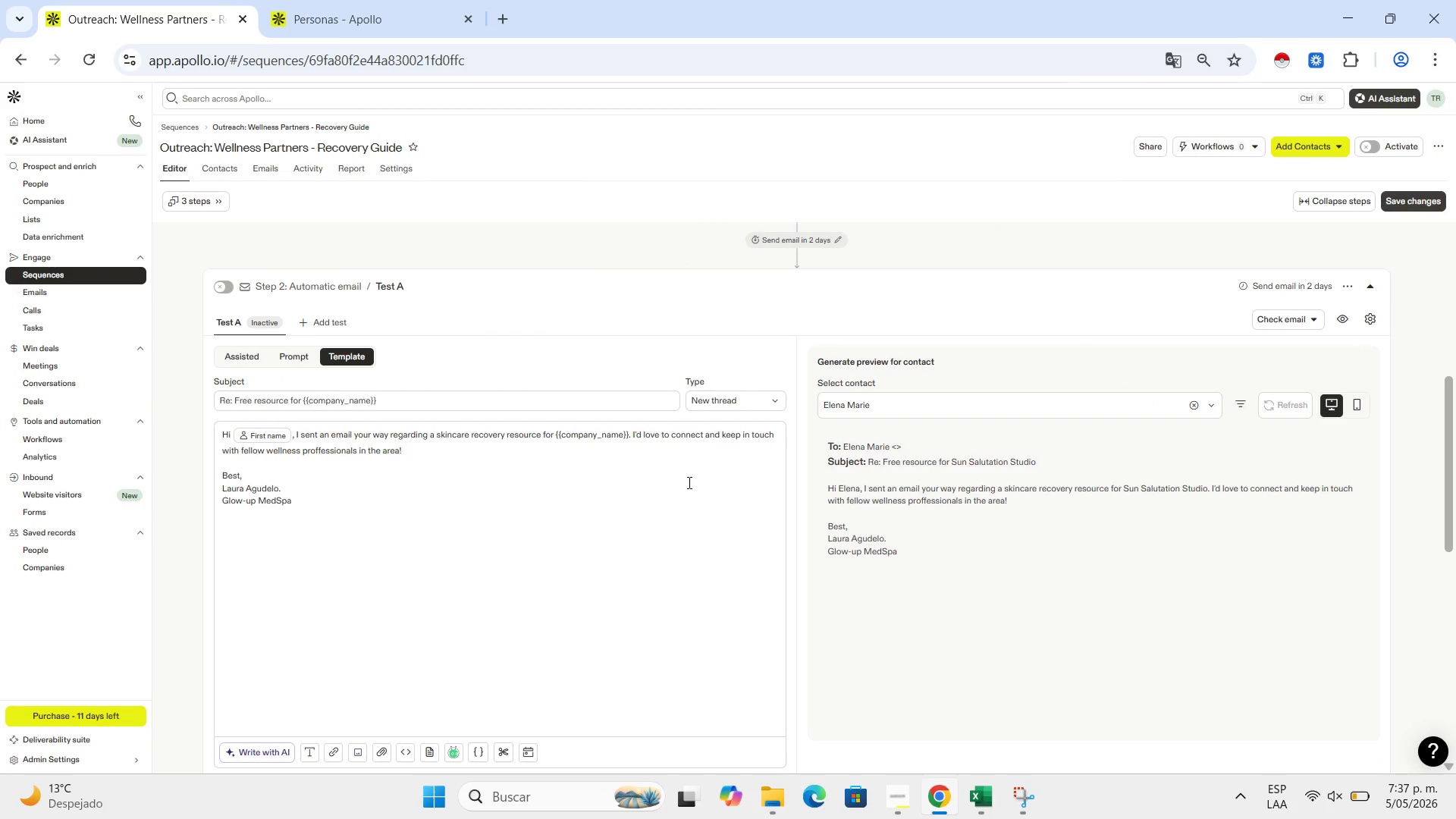 
scroll: coordinate [856, 485], scroll_direction: down, amount: 1.0
 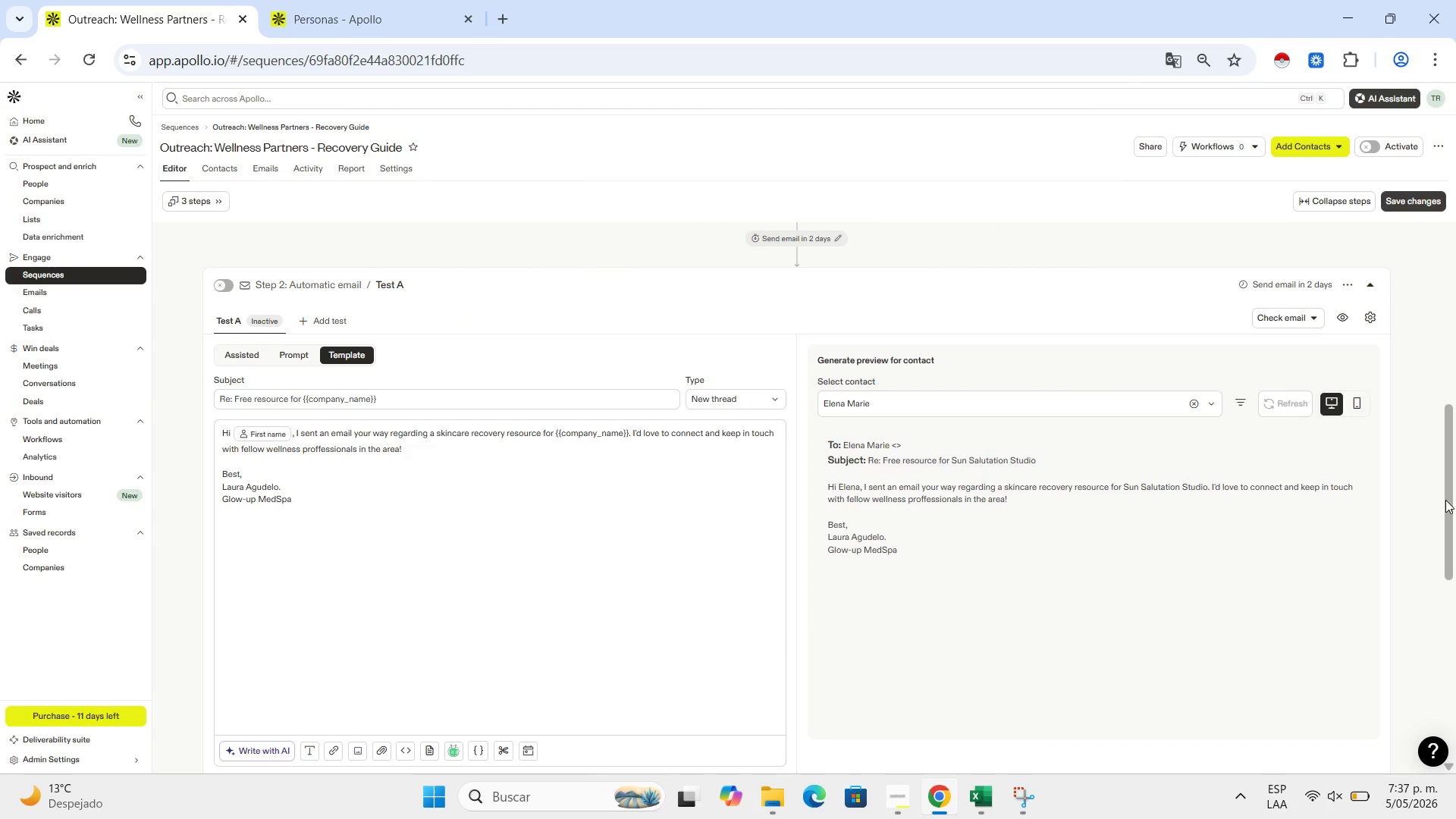 
left_click_drag(start_coordinate=[1445, 500], to_coordinate=[1453, 535])
 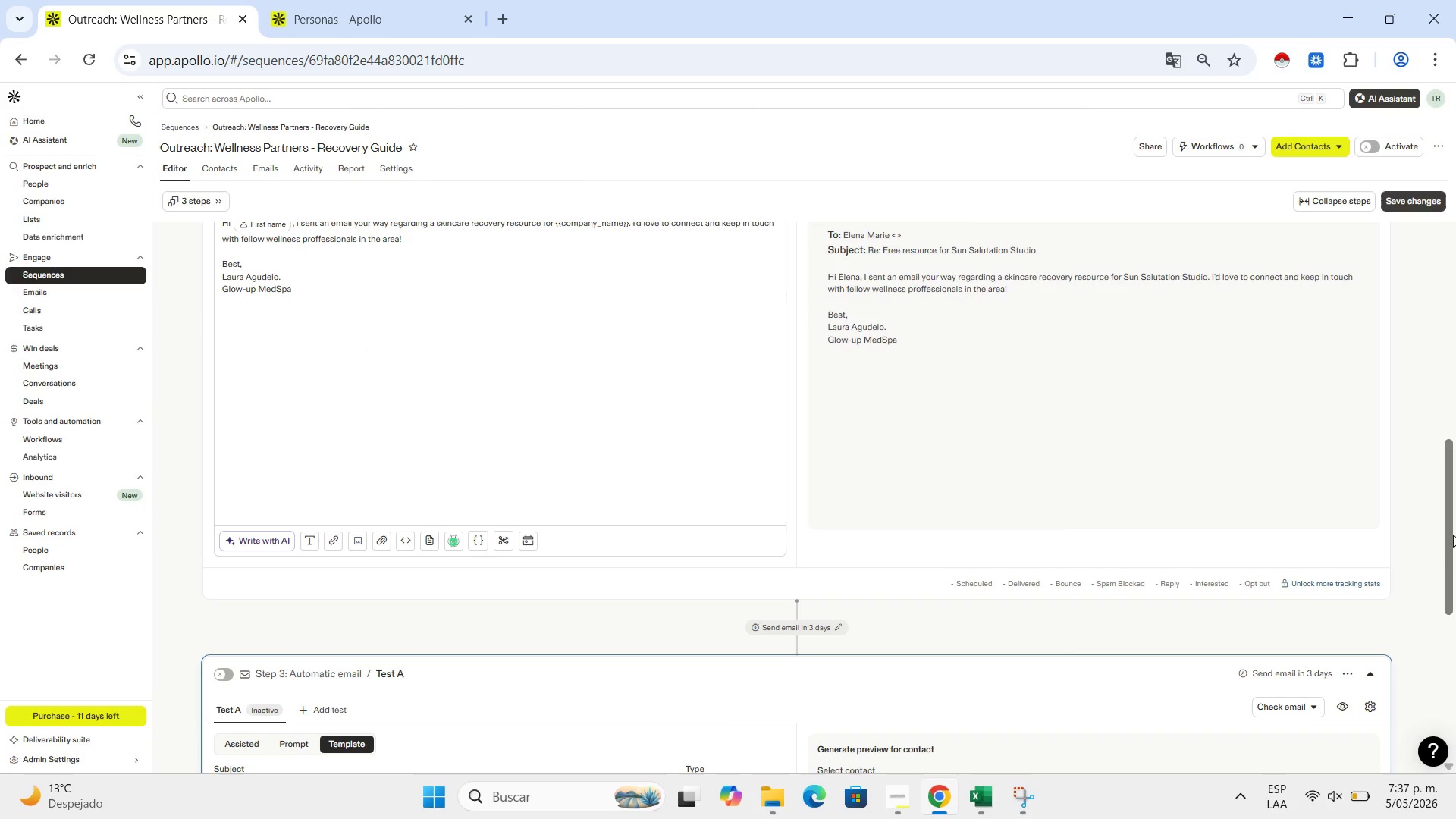 
left_click_drag(start_coordinate=[1453, 535], to_coordinate=[1441, 651])
 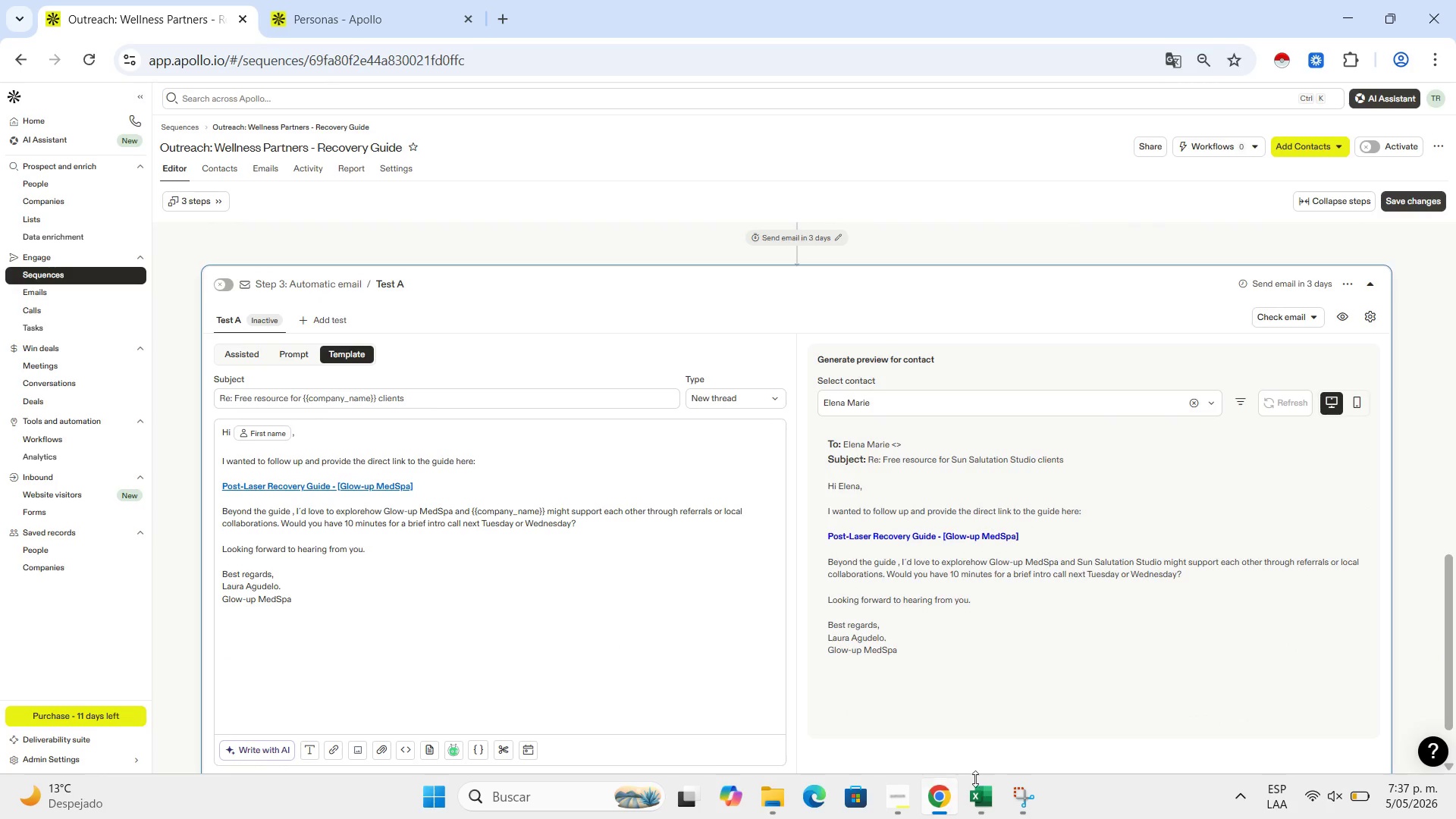 
left_click([1018, 797])
 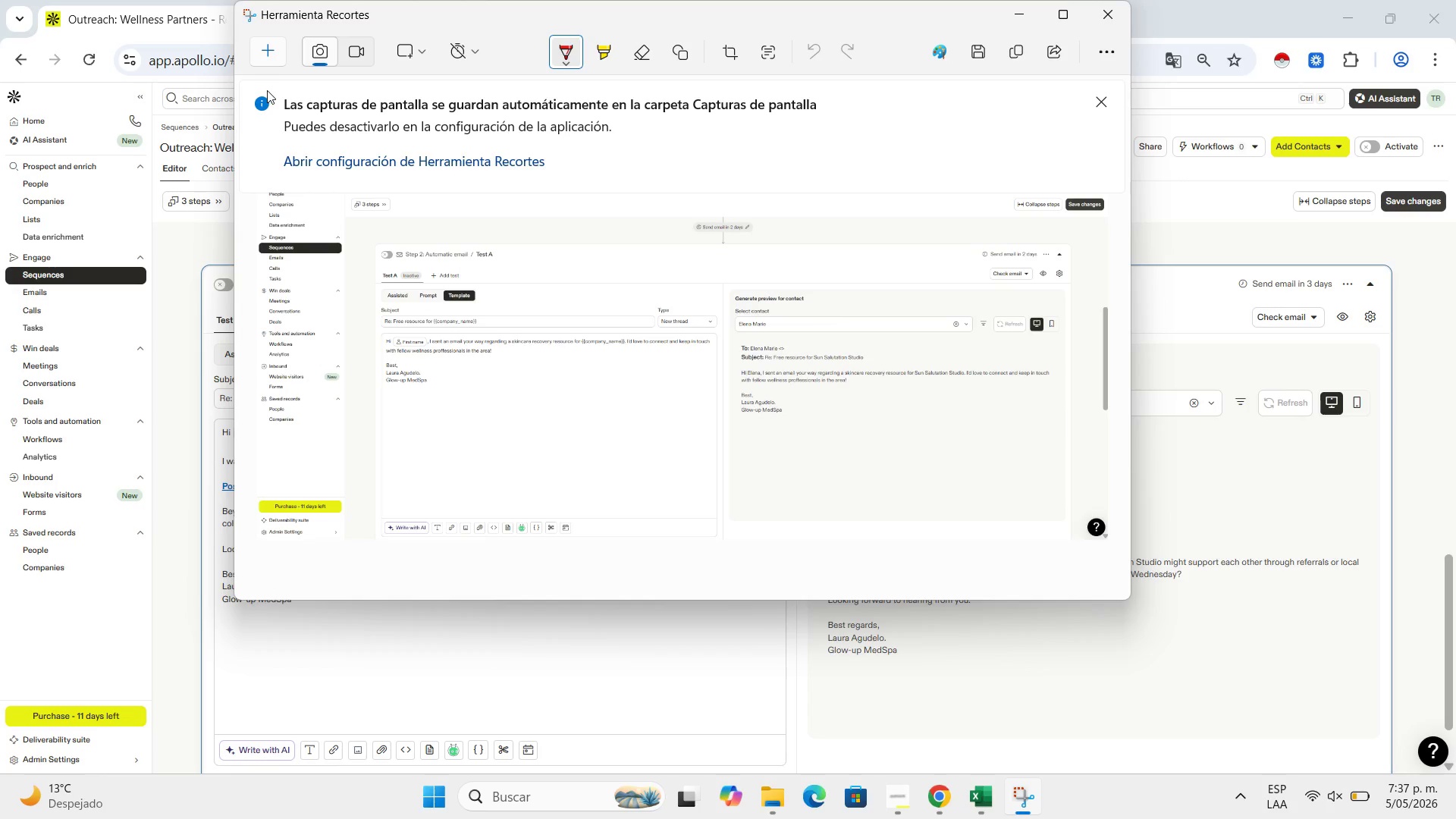 
wait(7.97)
 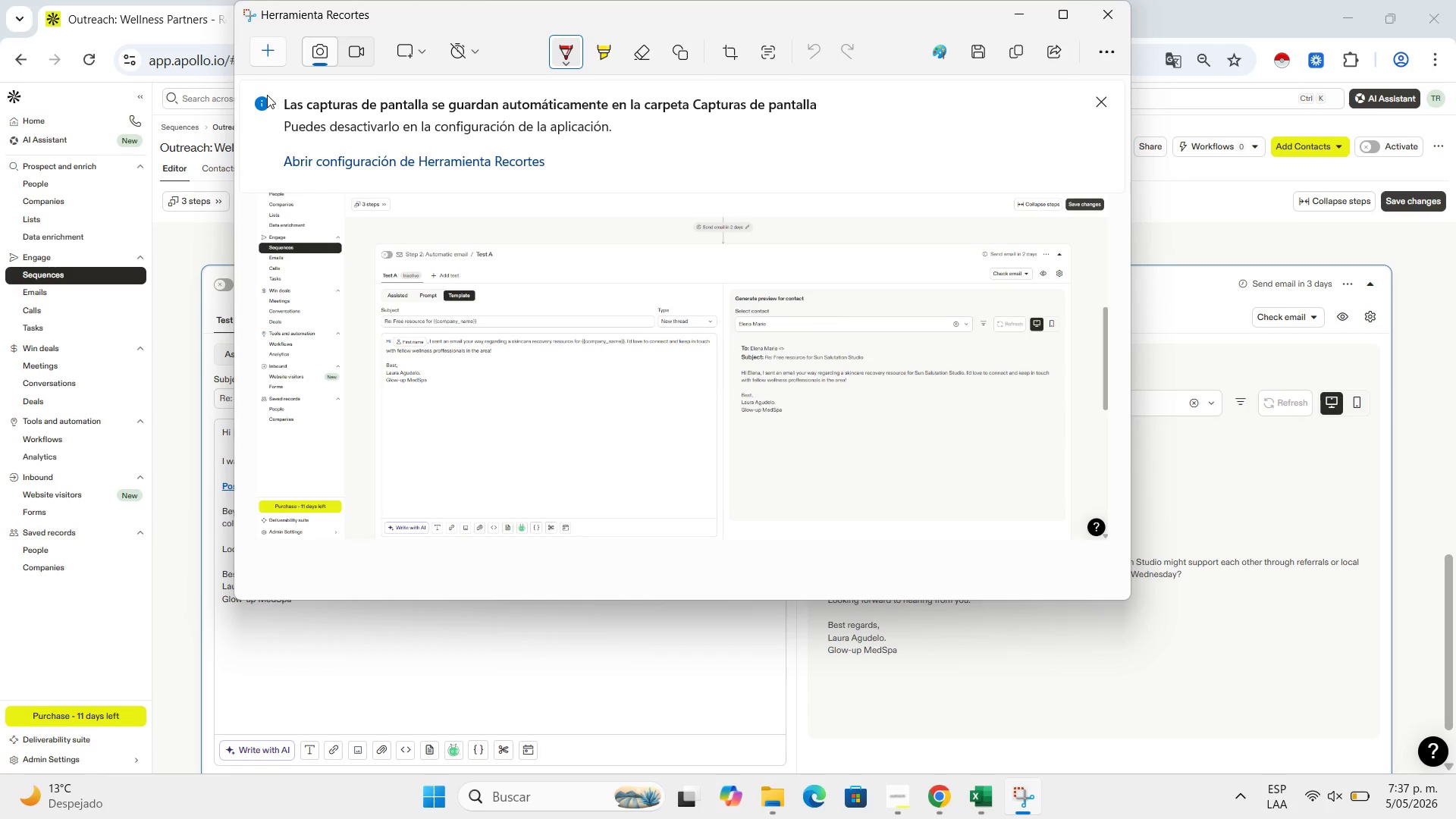 
left_click([271, 53])
 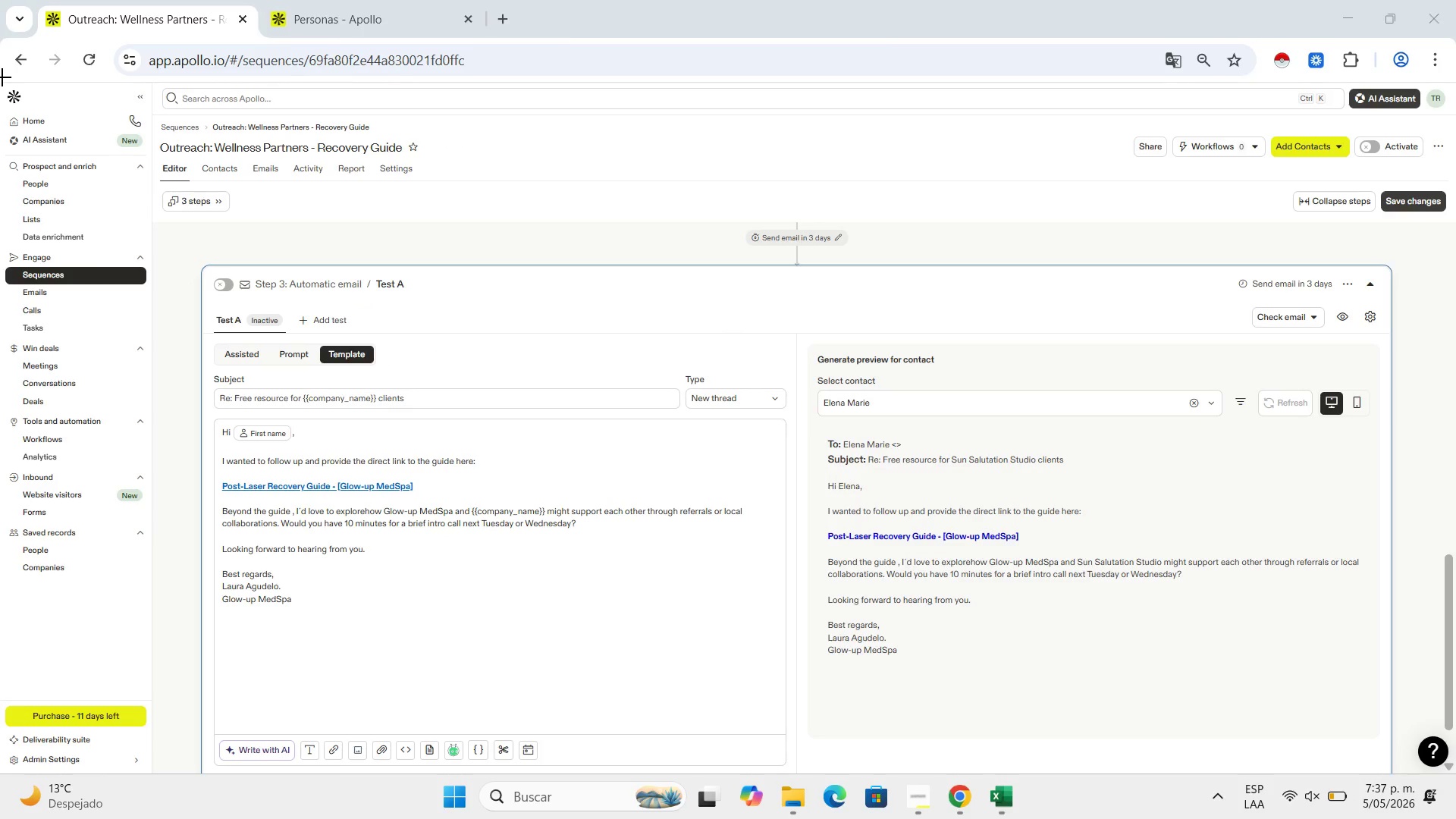 
left_click_drag(start_coordinate=[2, 79], to_coordinate=[1455, 767])
 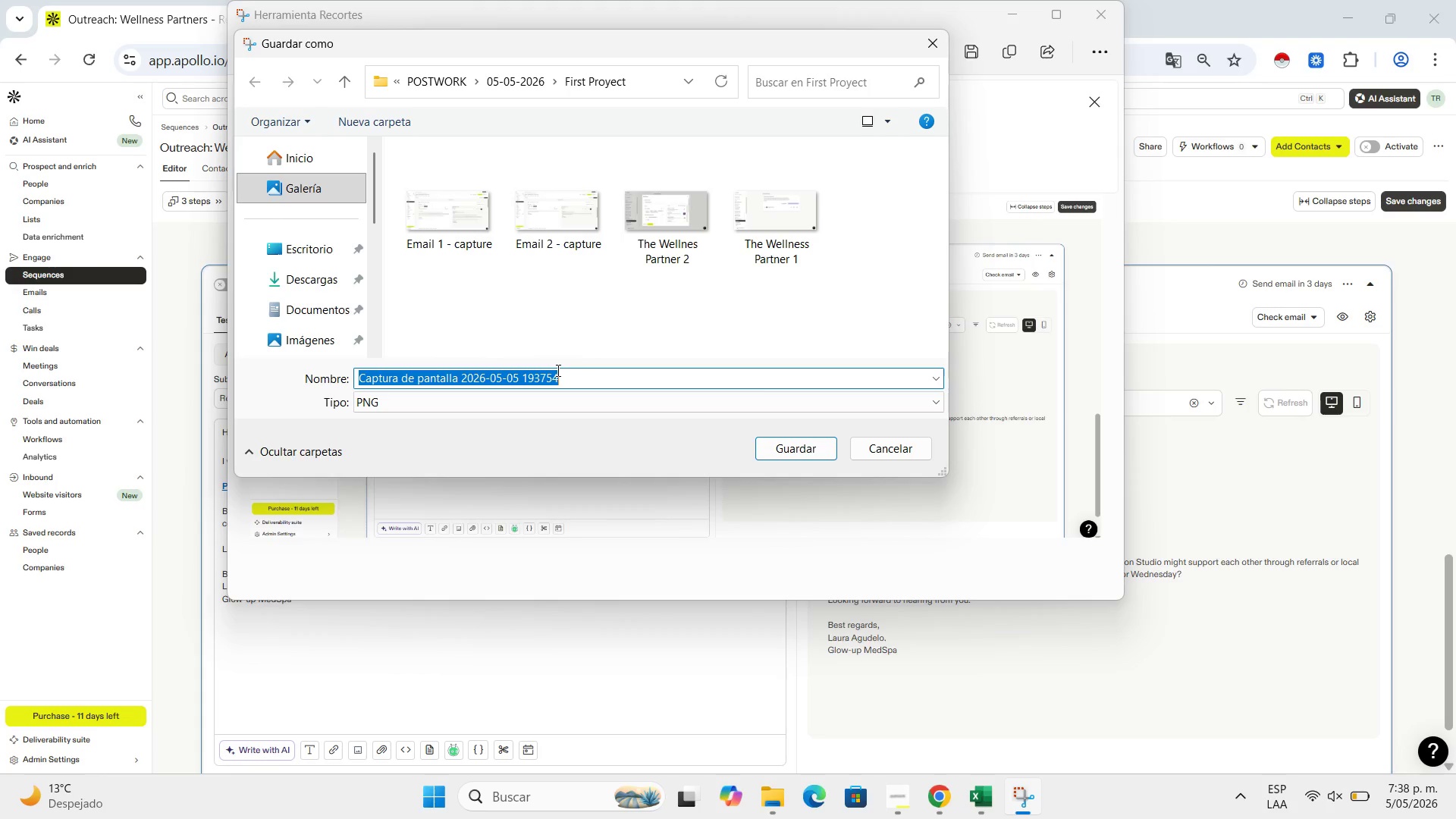 
wait(34.45)
 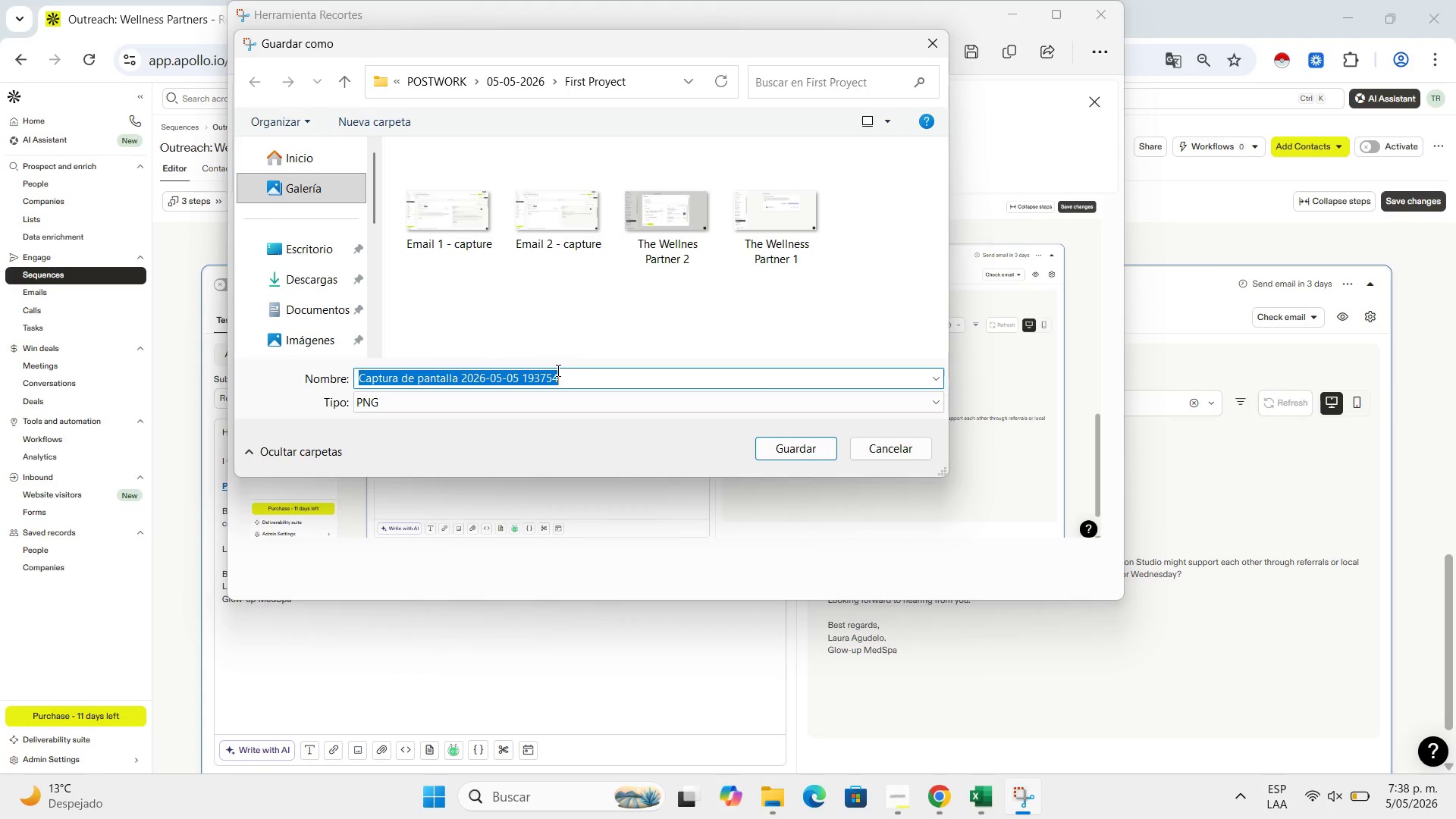 
type(Email 3 - capture)
 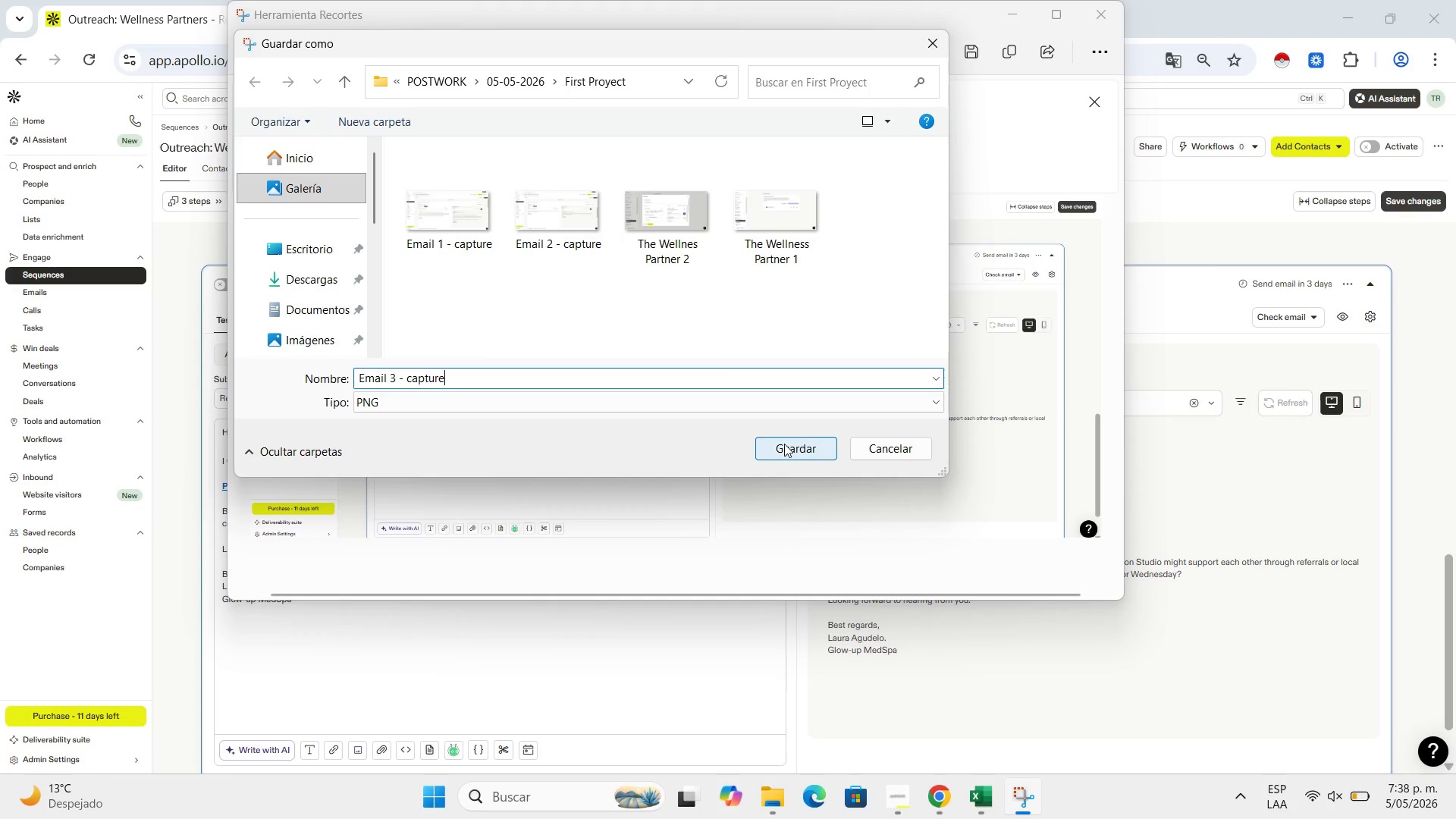 
left_click([784, 444])
 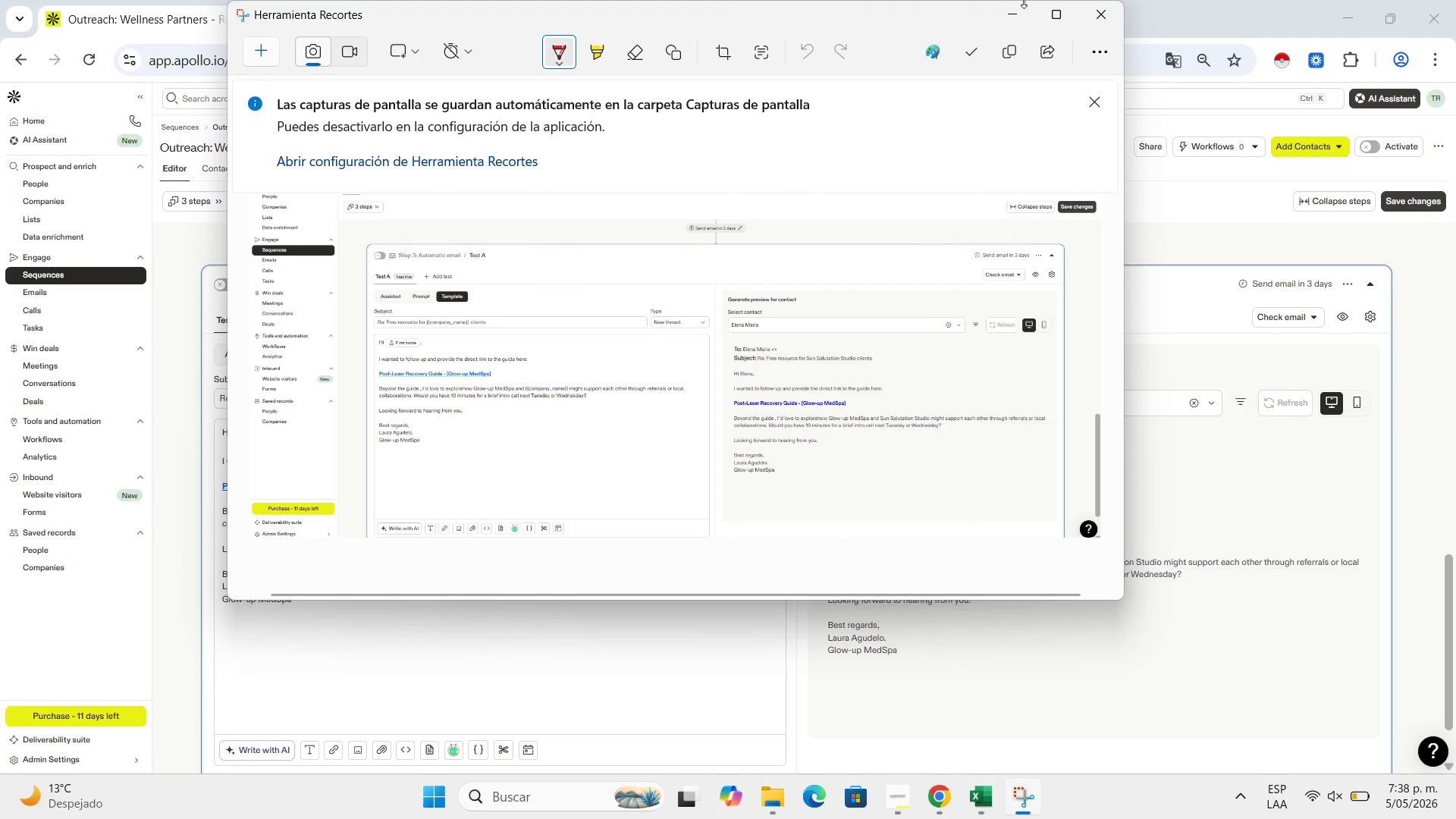 
left_click([1012, 15])
 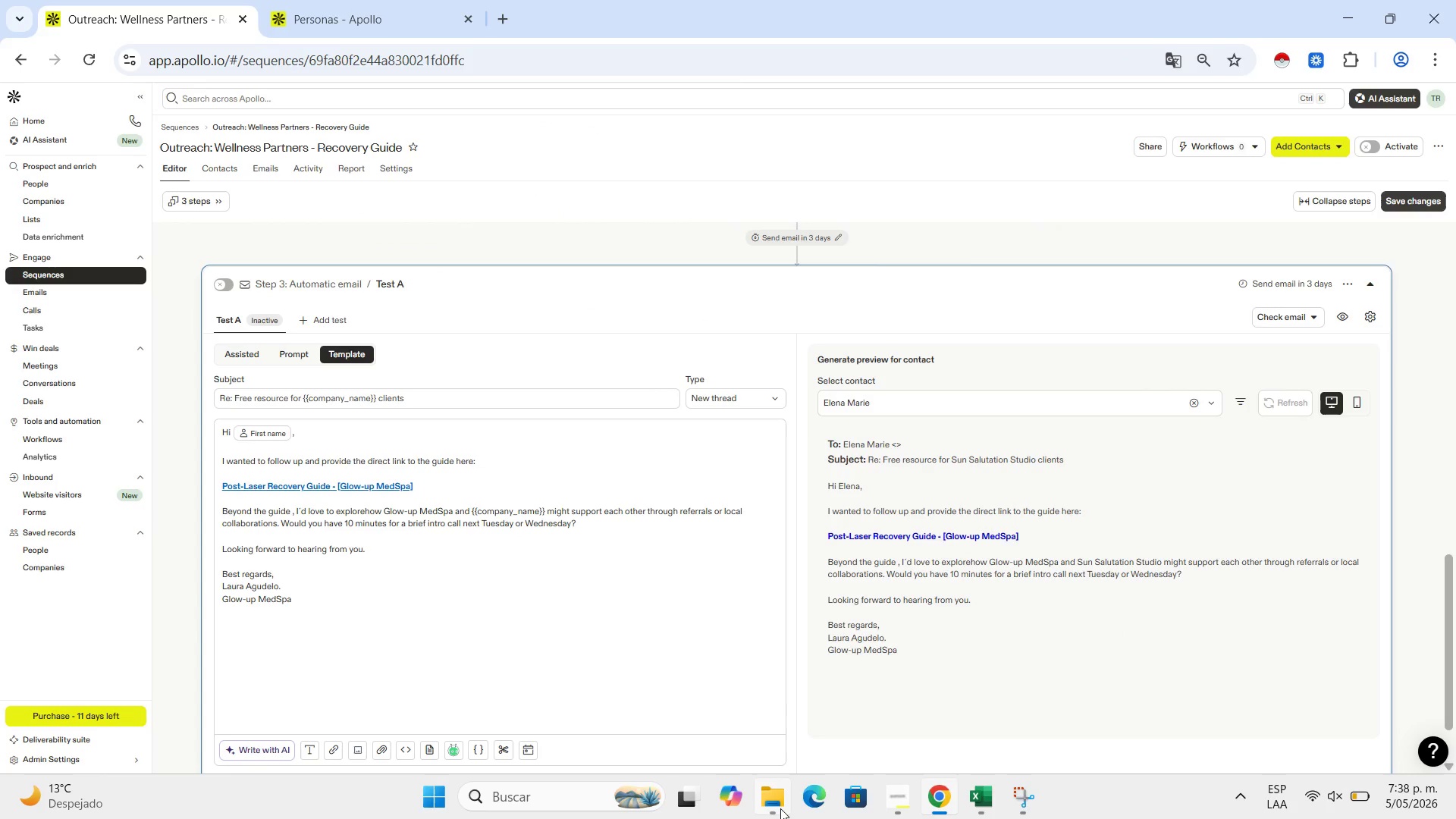 
left_click([780, 808])
 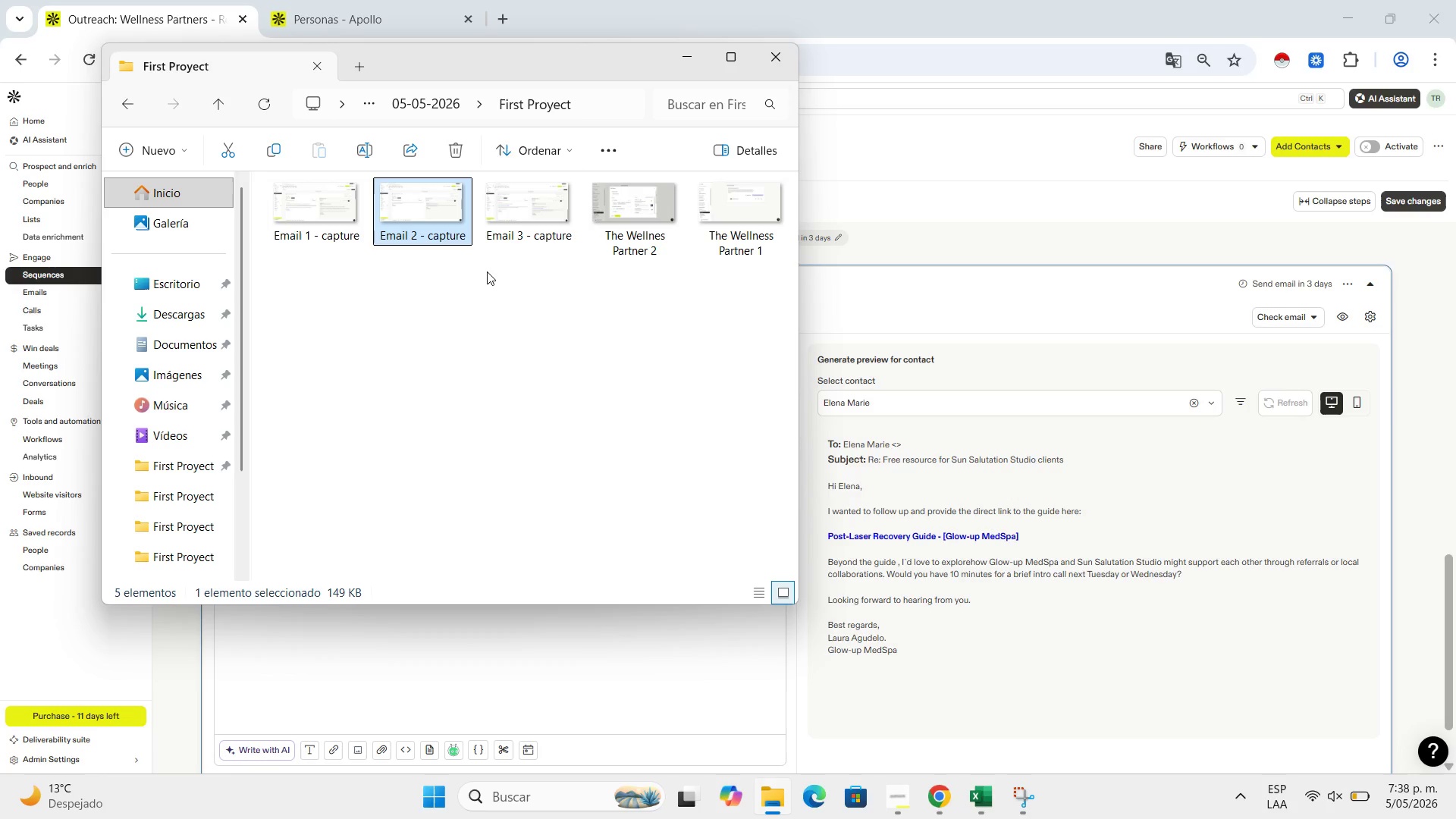 
mouse_move([545, 184])
 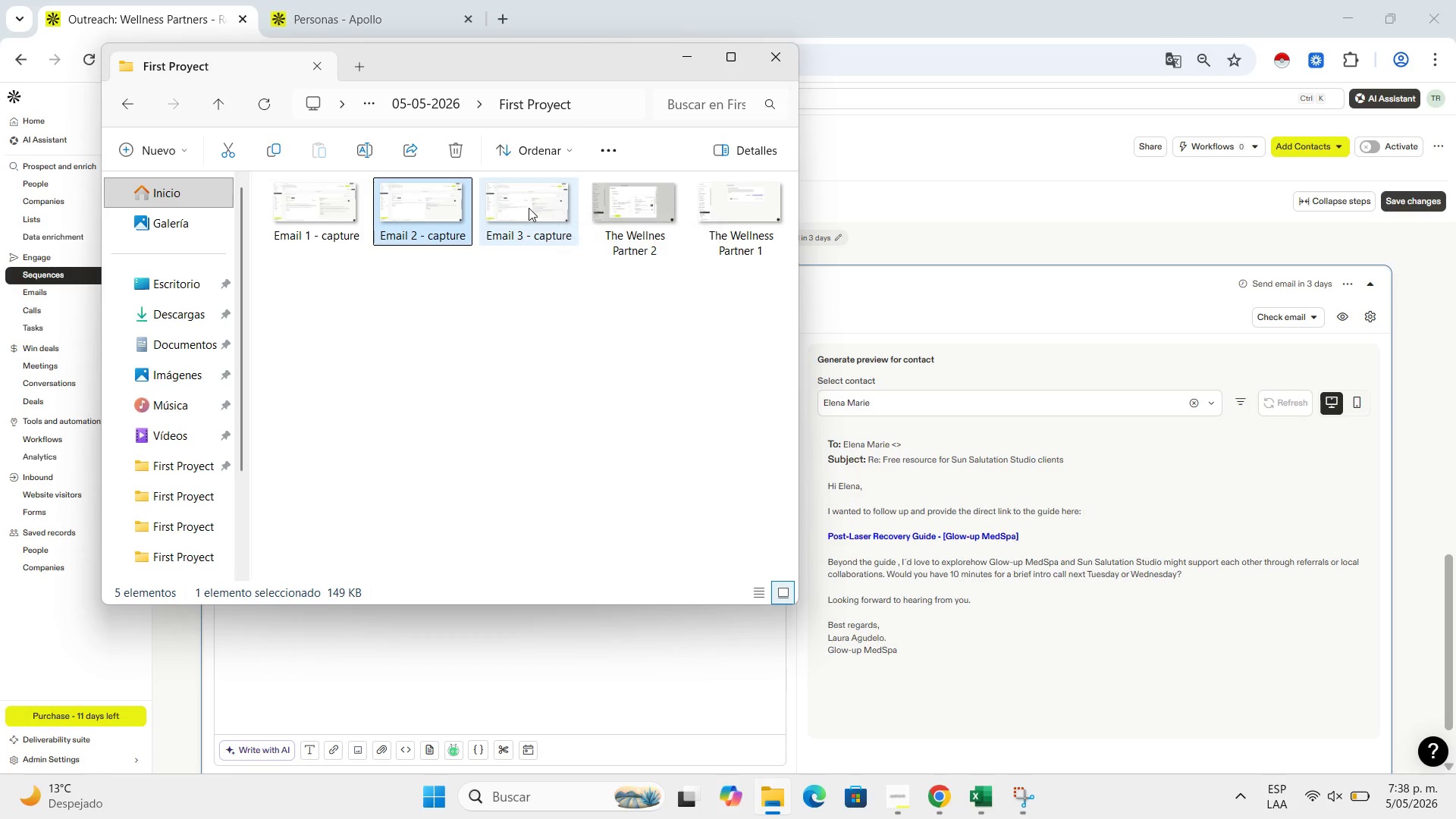 
double_click([529, 208])
 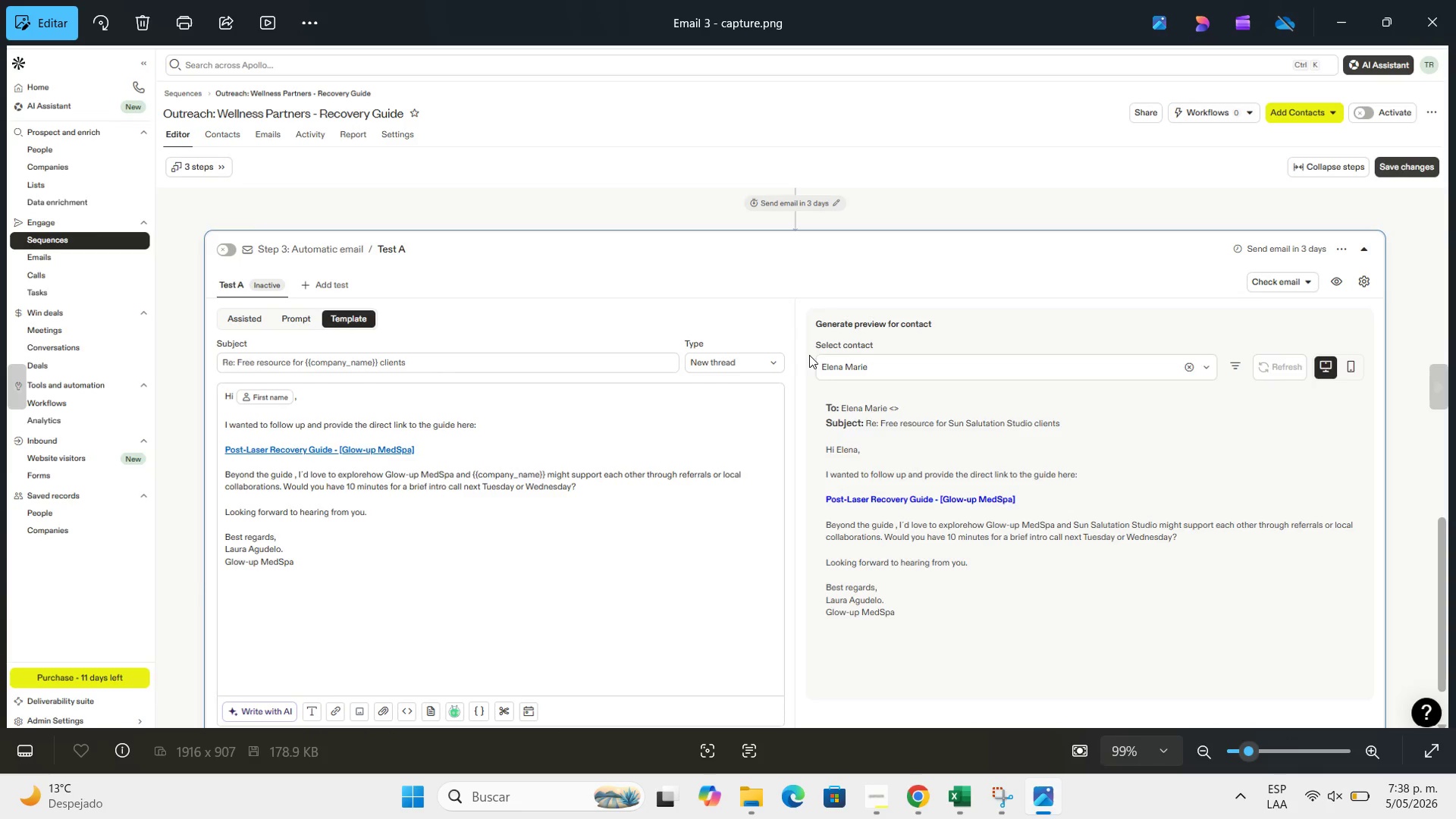 
scroll: coordinate [791, 347], scroll_direction: down, amount: 4.0
 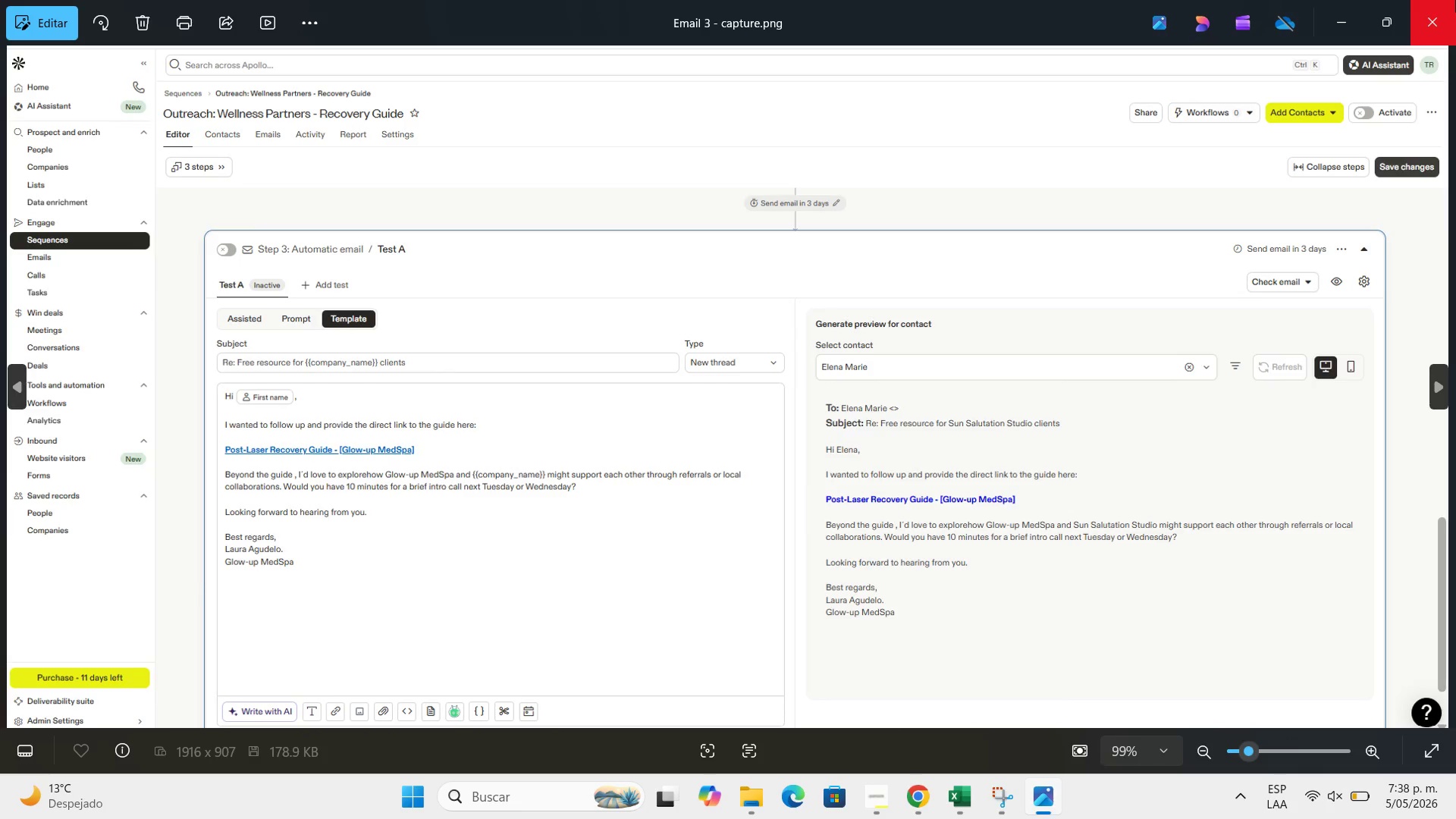 
left_click([1455, 0])
 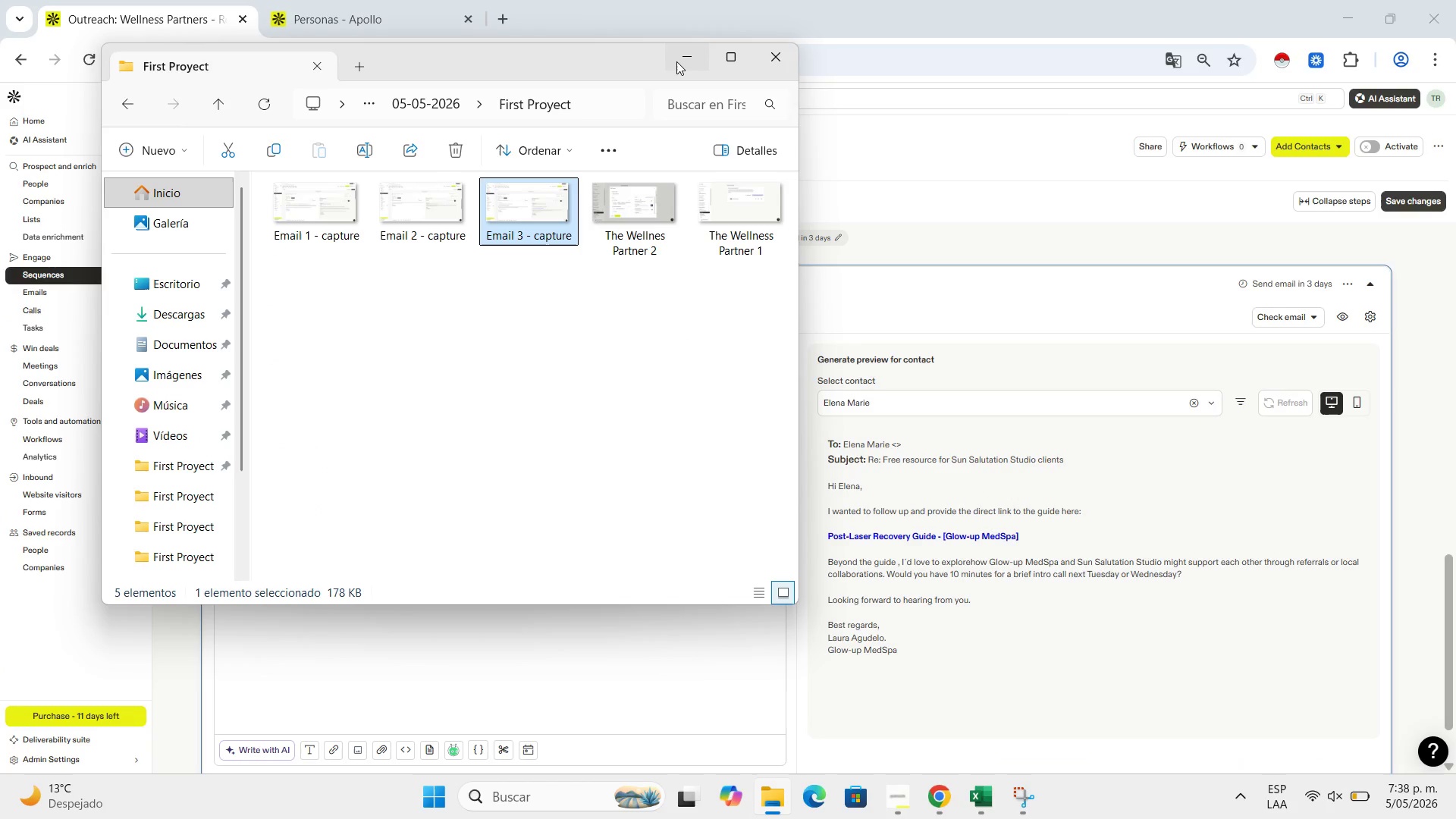 
left_click([676, 61])
 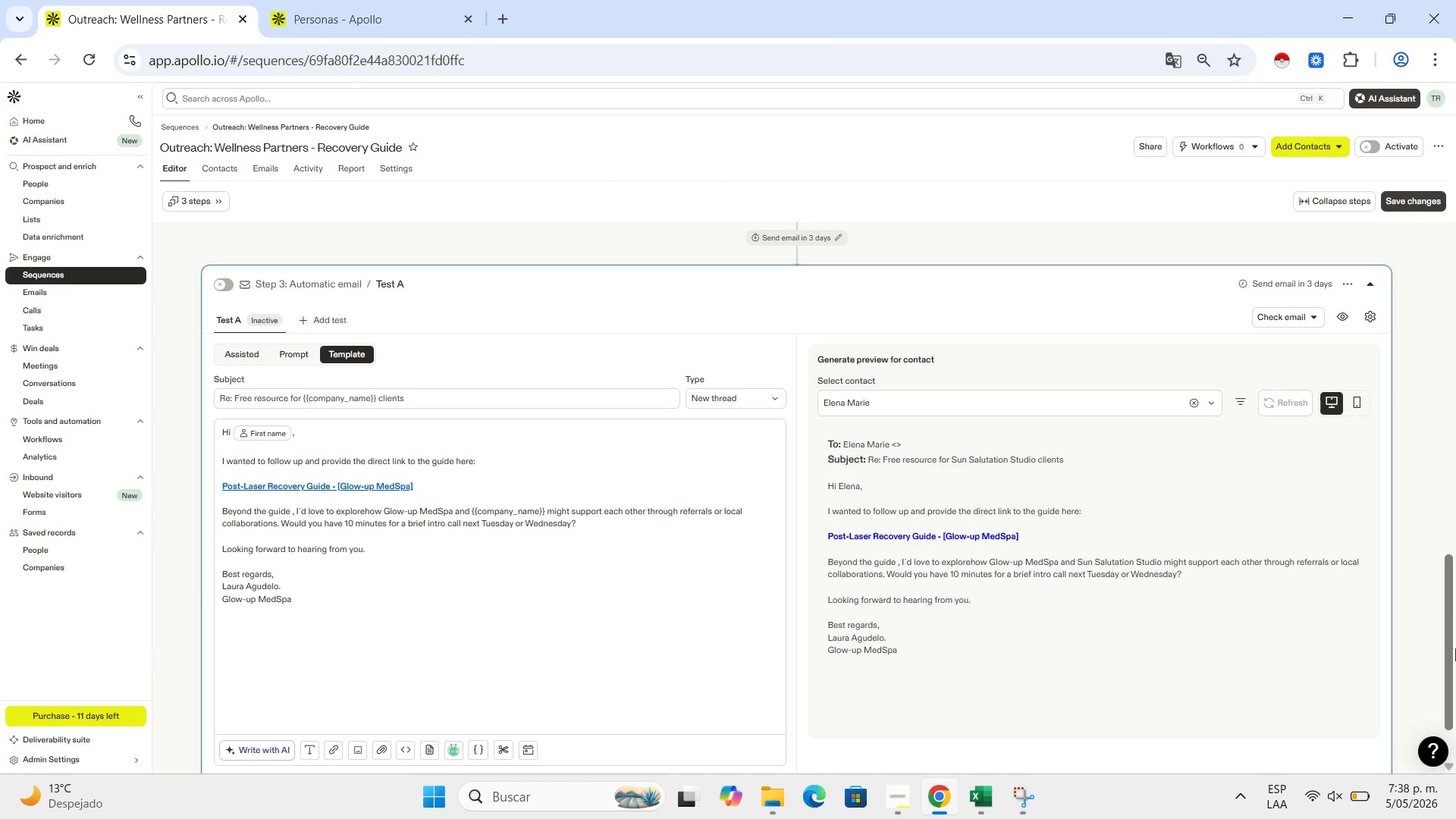 
left_click_drag(start_coordinate=[1455, 644], to_coordinate=[1451, 306])
 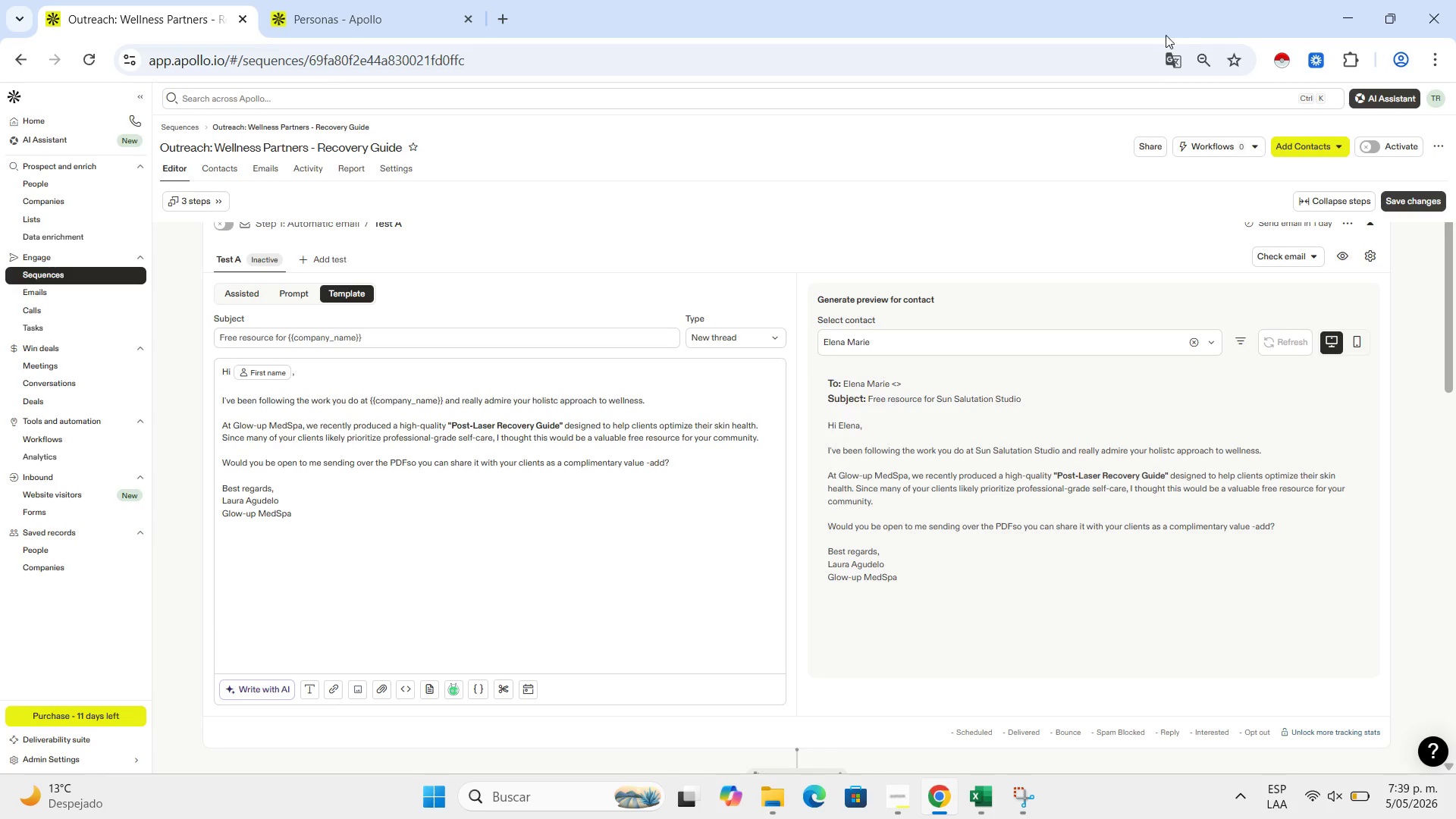 
left_click([1205, 56])
 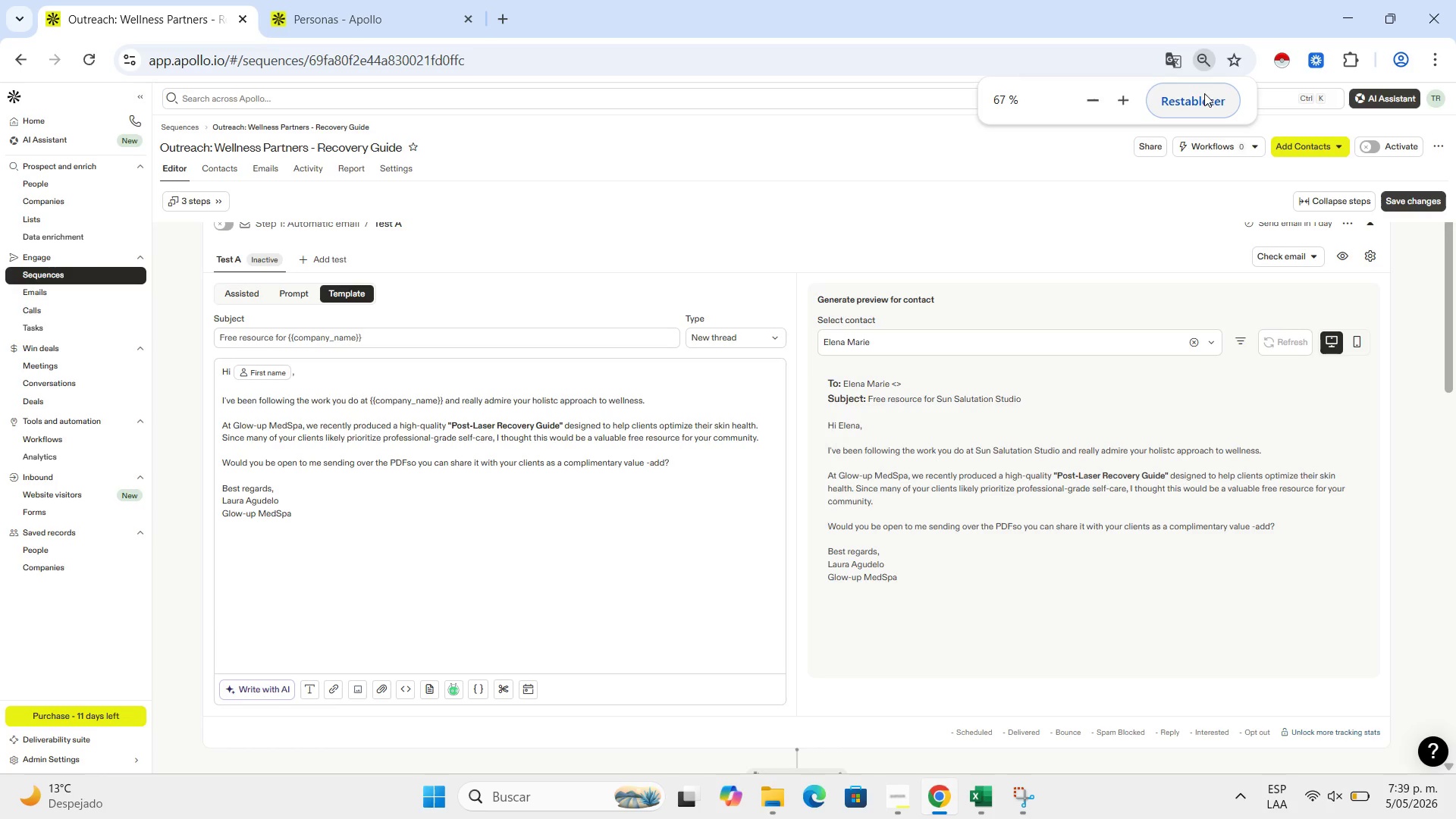 
left_click([1195, 95])
 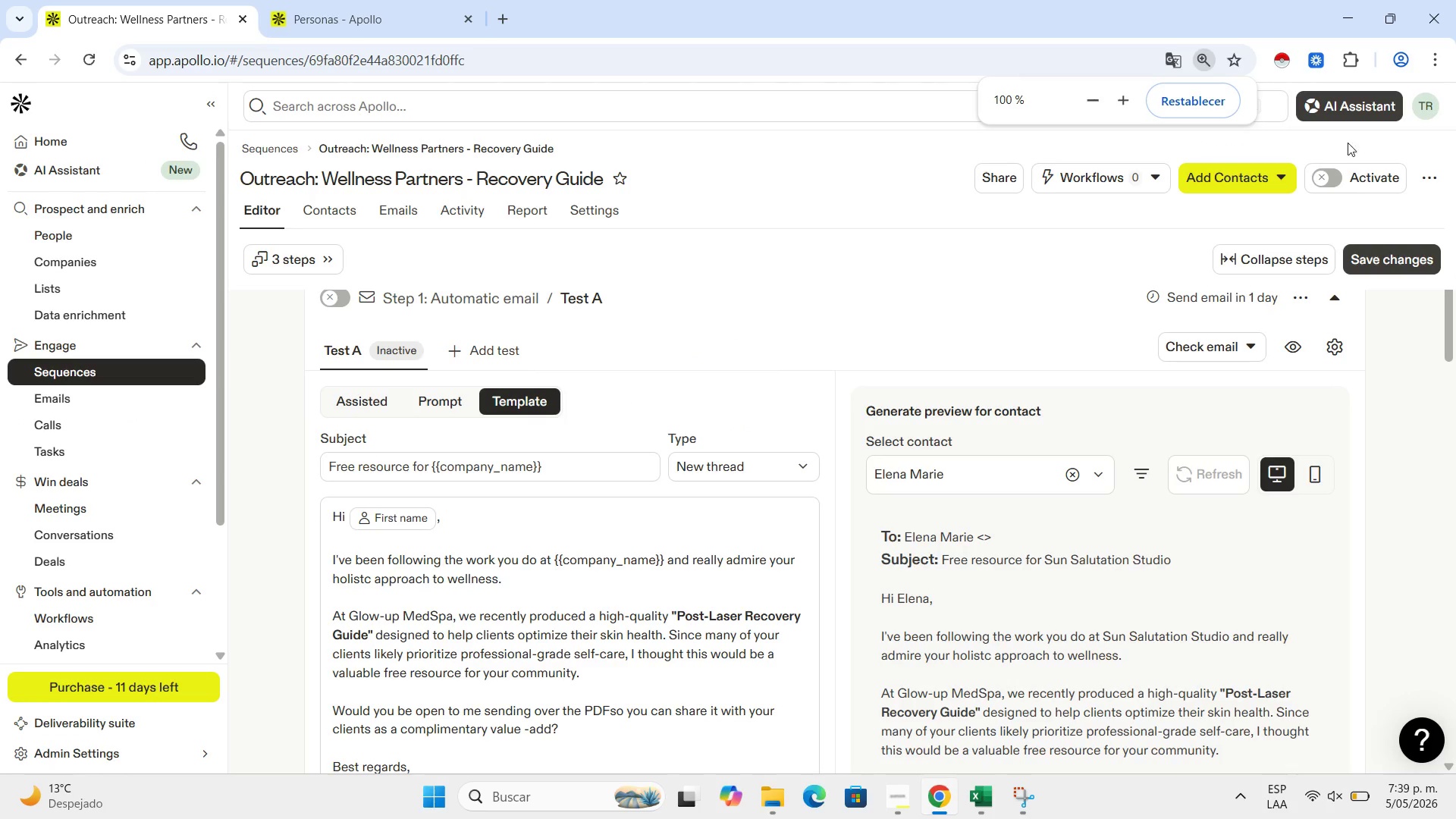 
wait(6.11)
 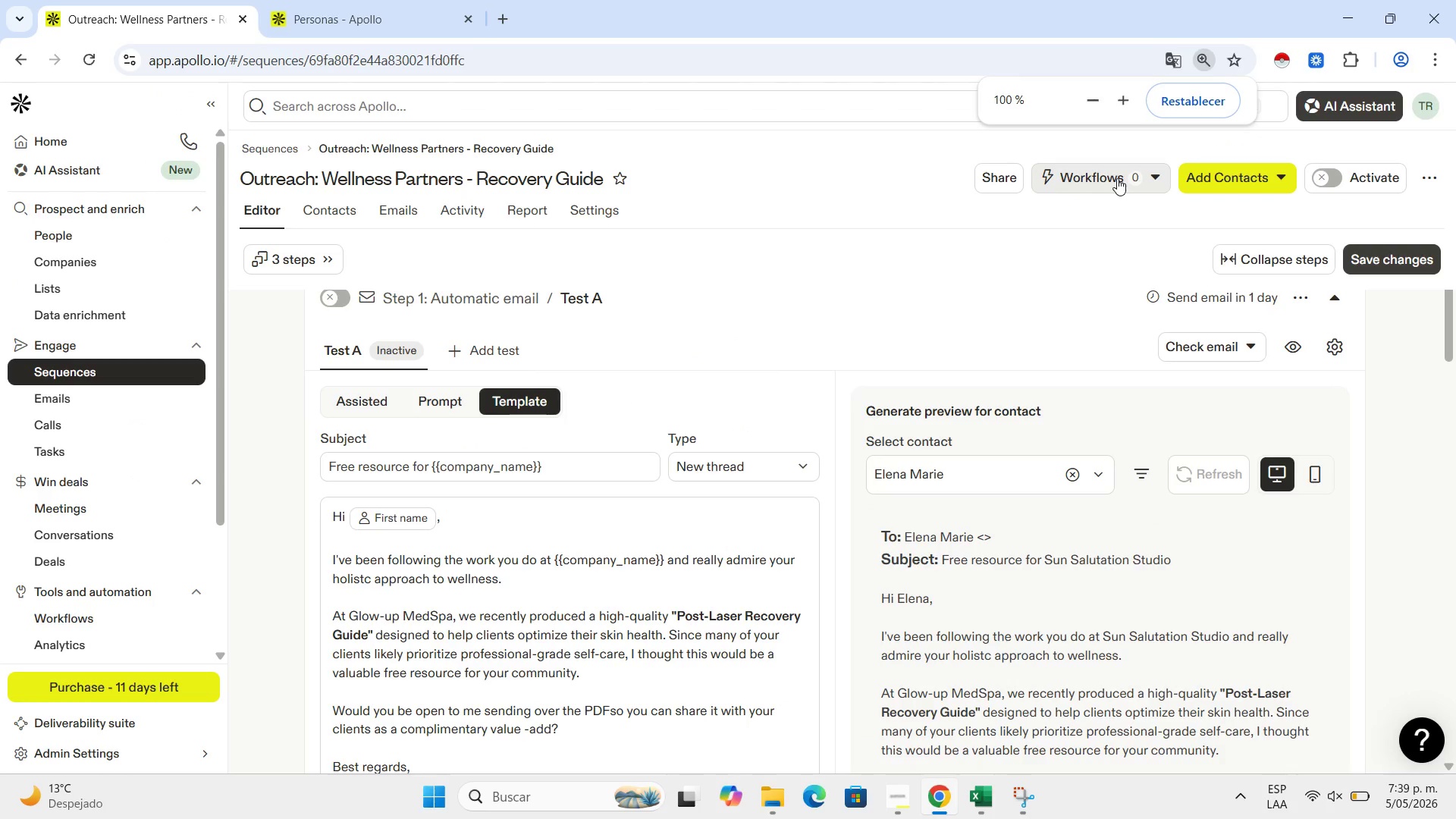 
left_click([1410, 311])
 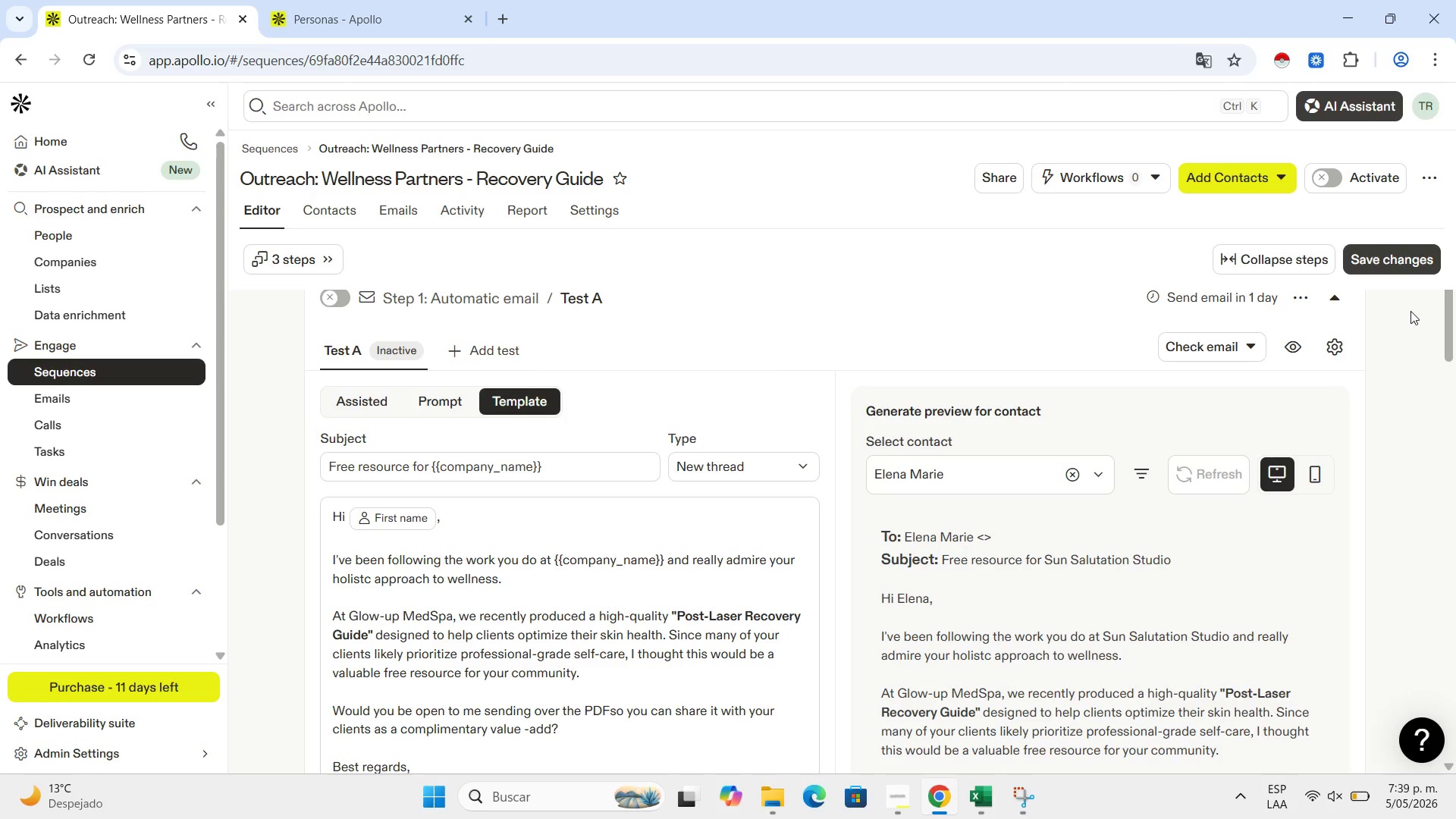 
wait(41.39)
 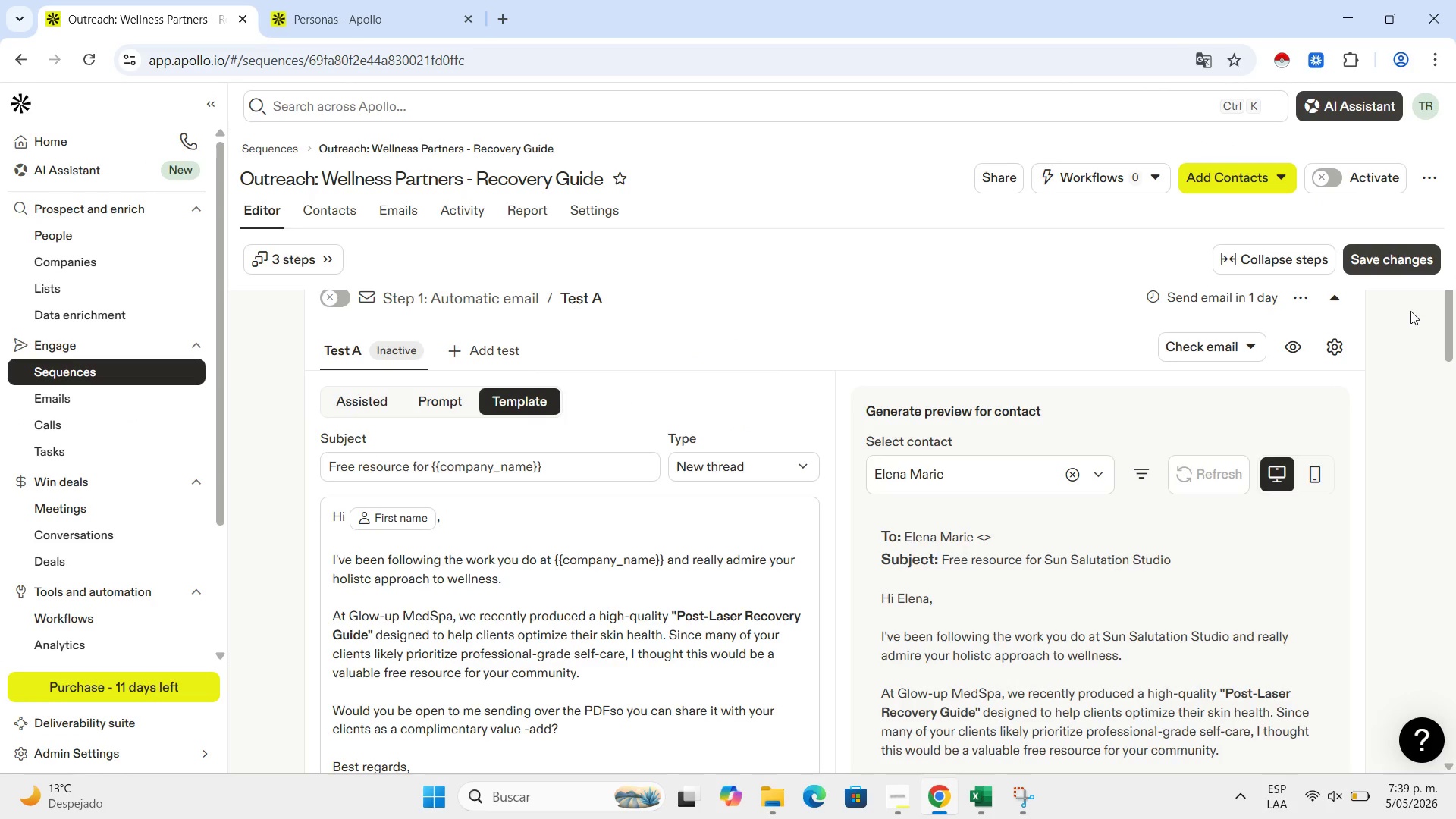 
scroll: coordinate [969, 297], scroll_direction: down, amount: 1.0
 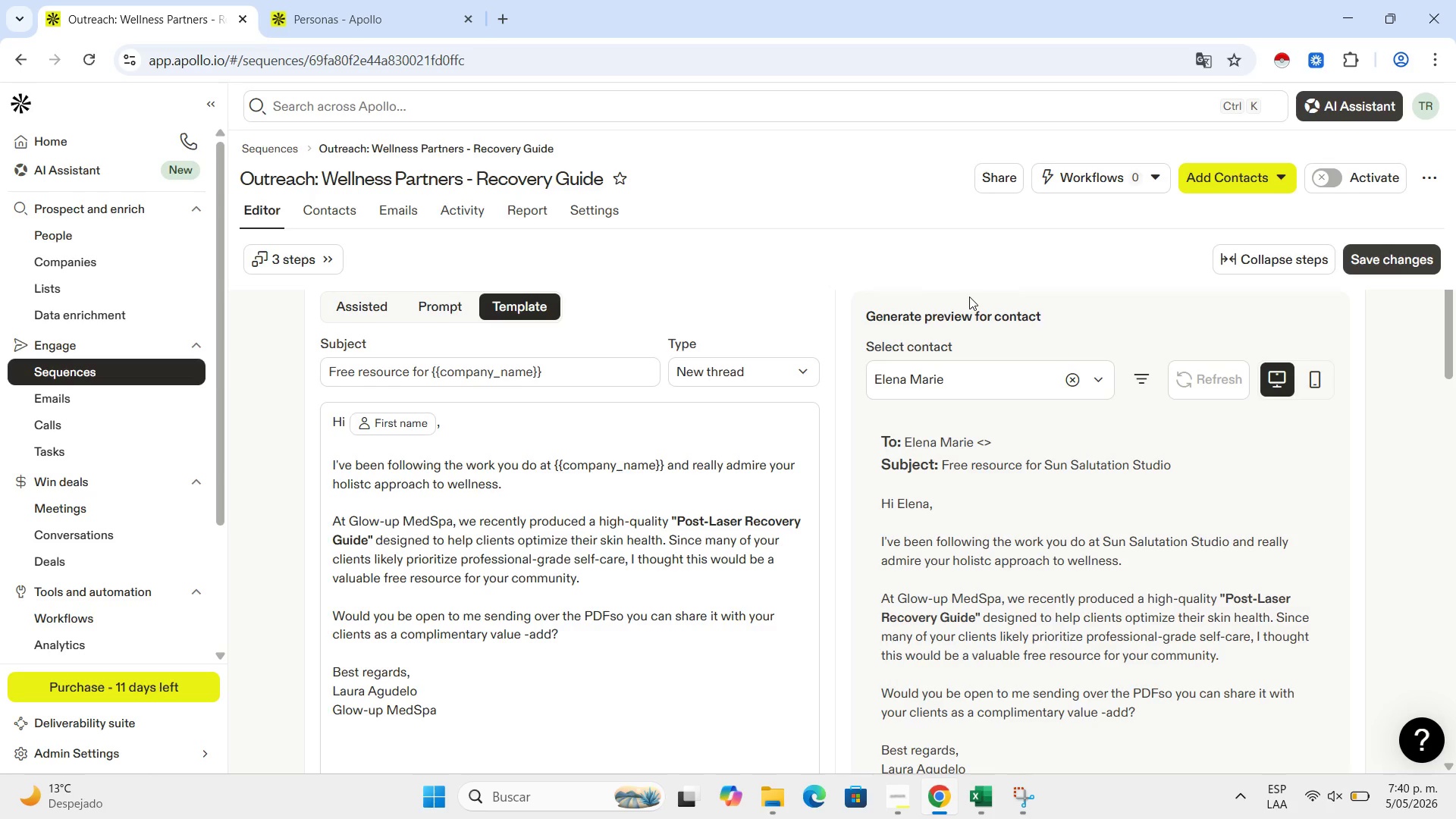 
wait(48.44)
 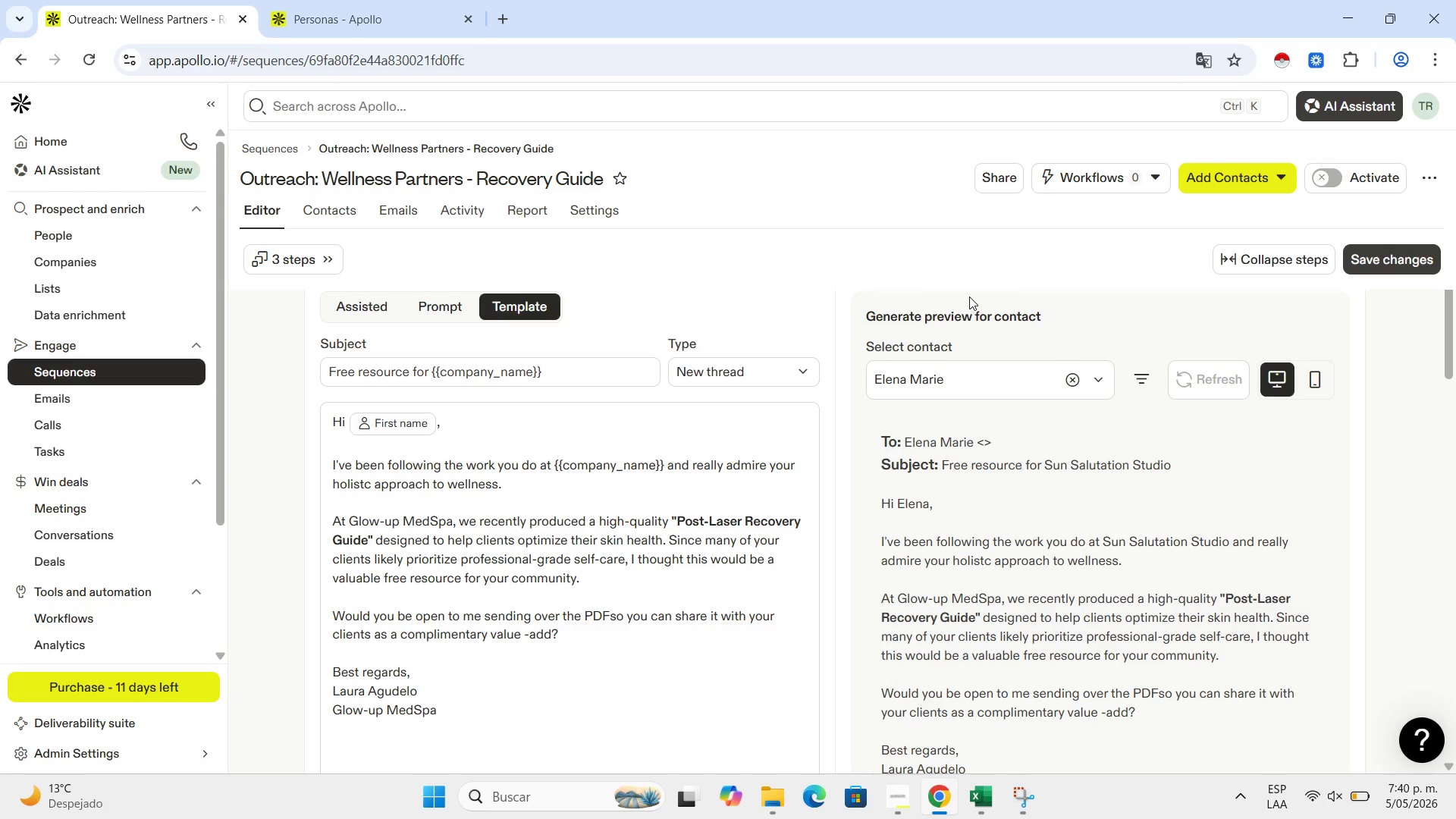 
left_click([890, 791])